 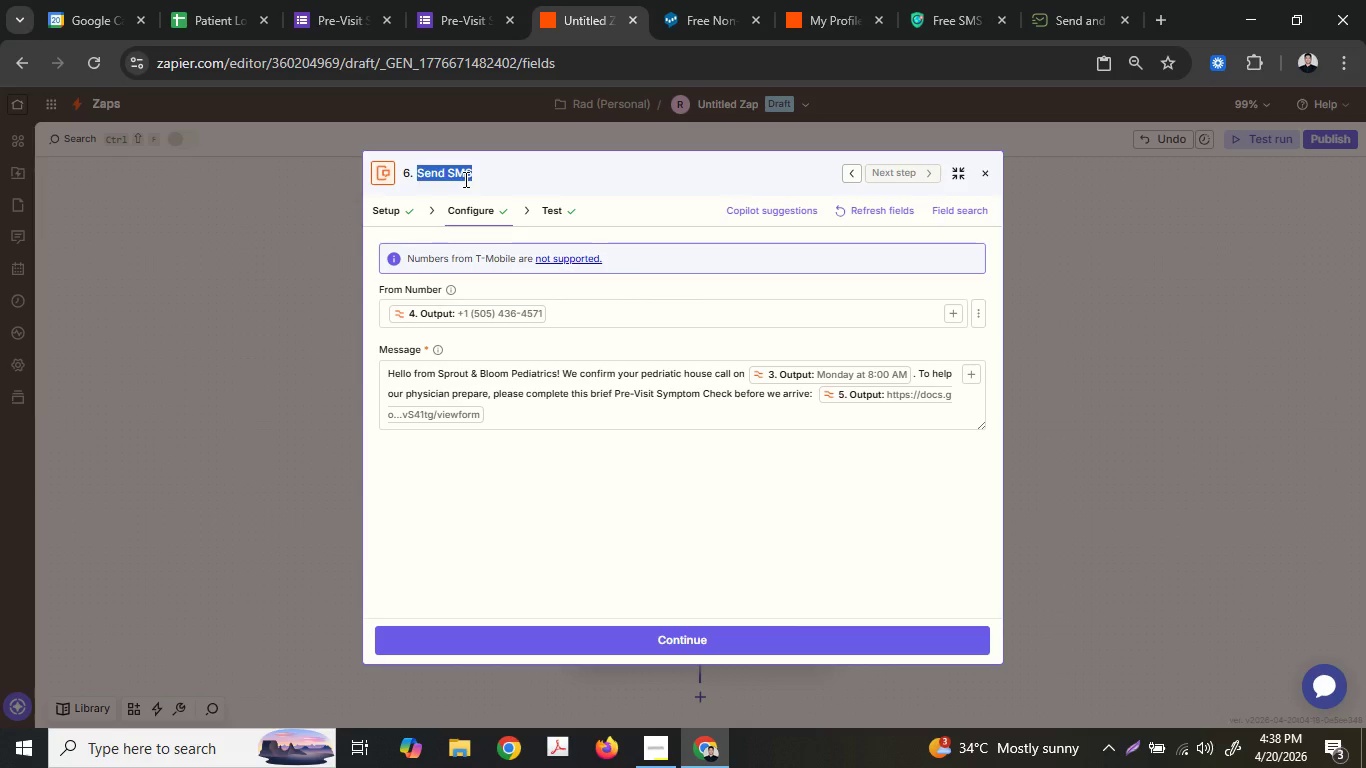 
key(Control+ControlLeft)
 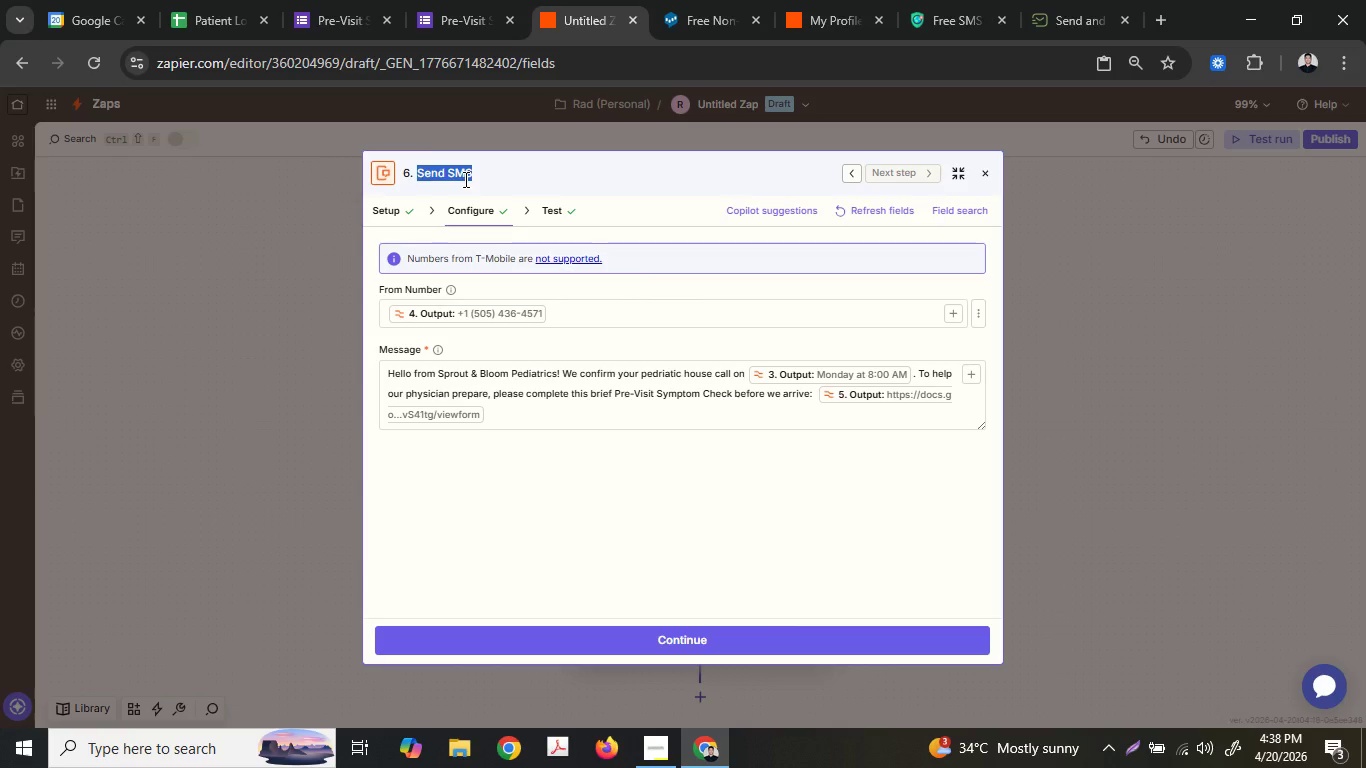 
key(Control+V)
 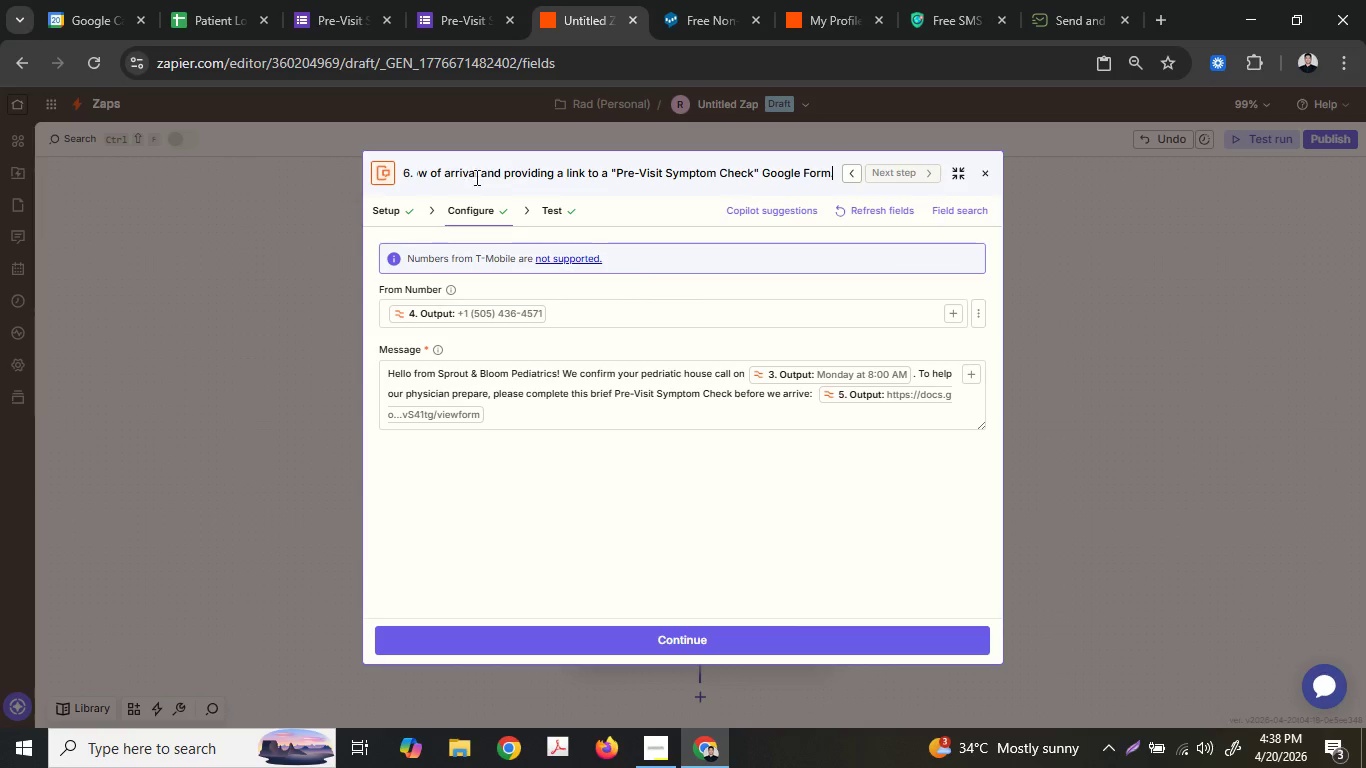 
left_click_drag(start_coordinate=[475, 177], to_coordinate=[407, 169])
 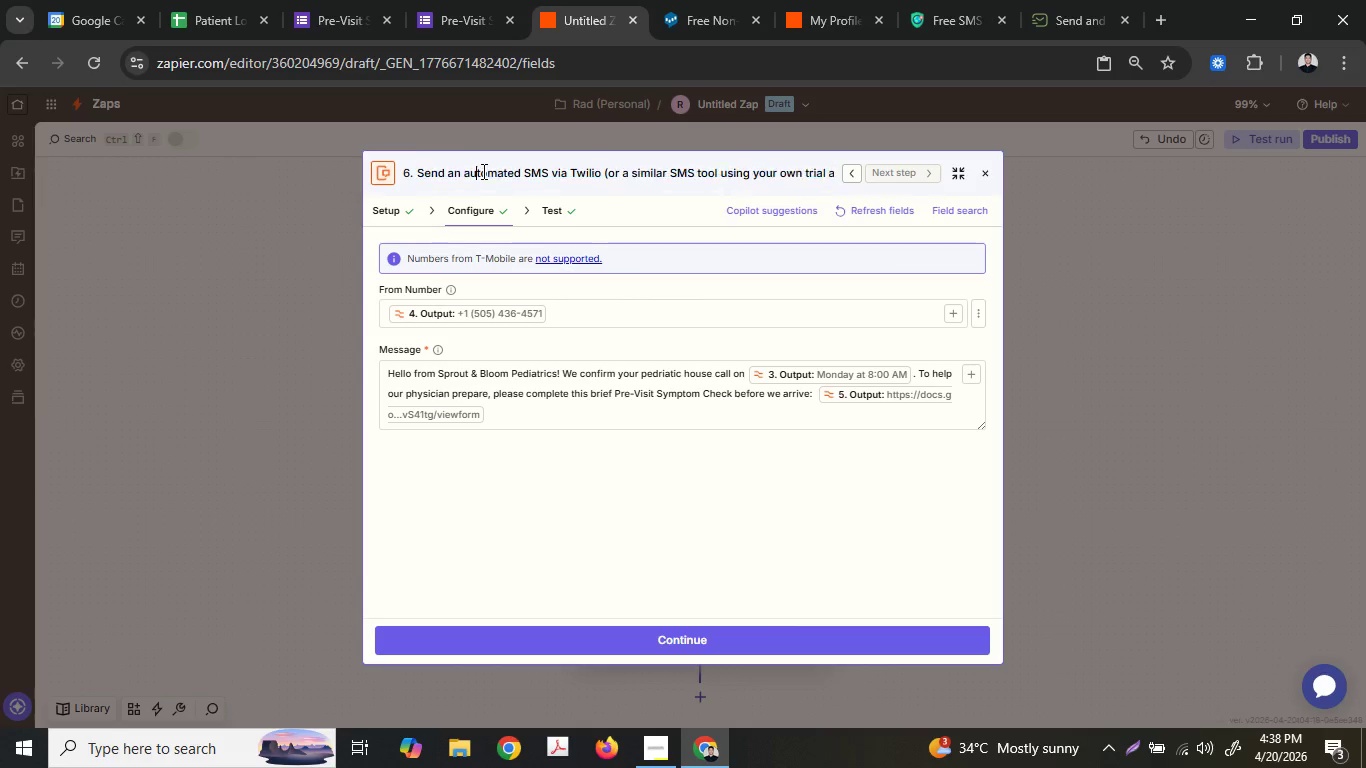 
left_click([478, 171])
 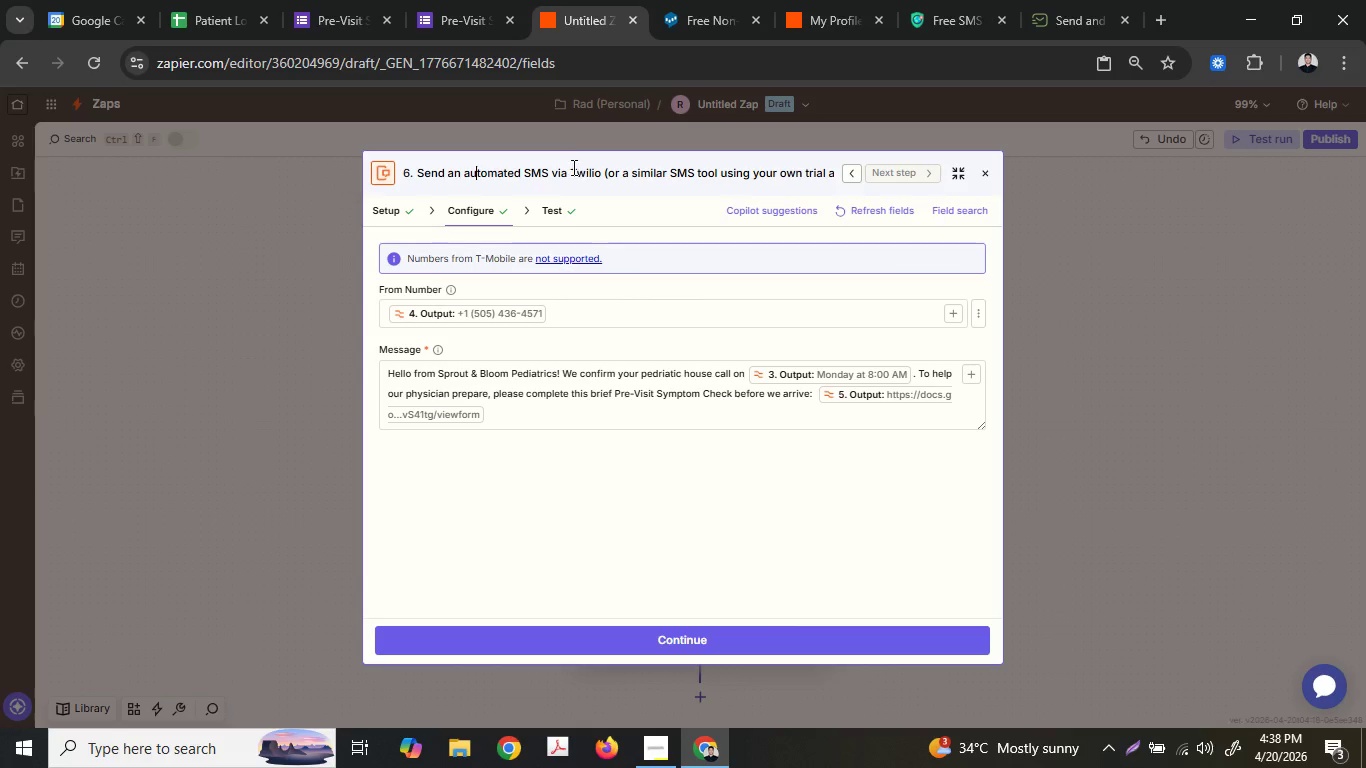 
left_click_drag(start_coordinate=[567, 166], to_coordinate=[662, 172])
 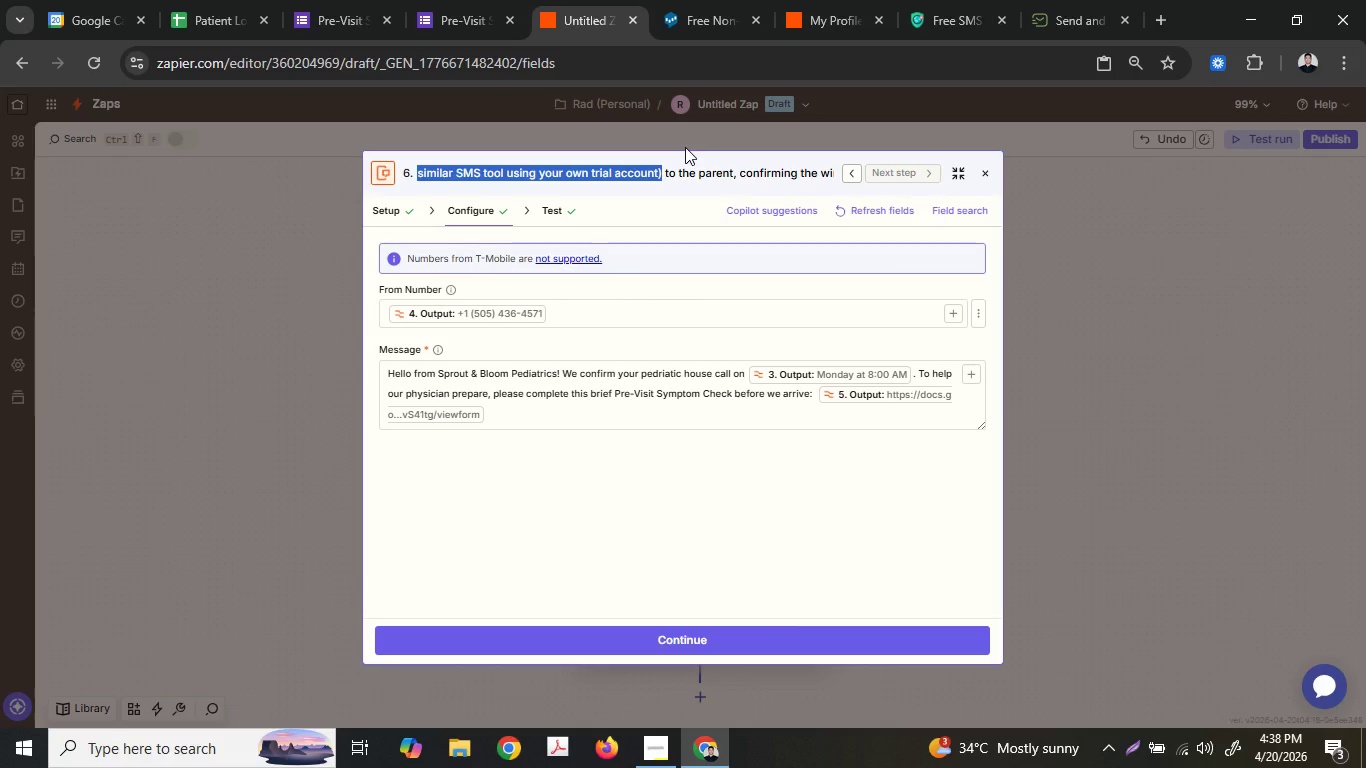 
type(SMS)
 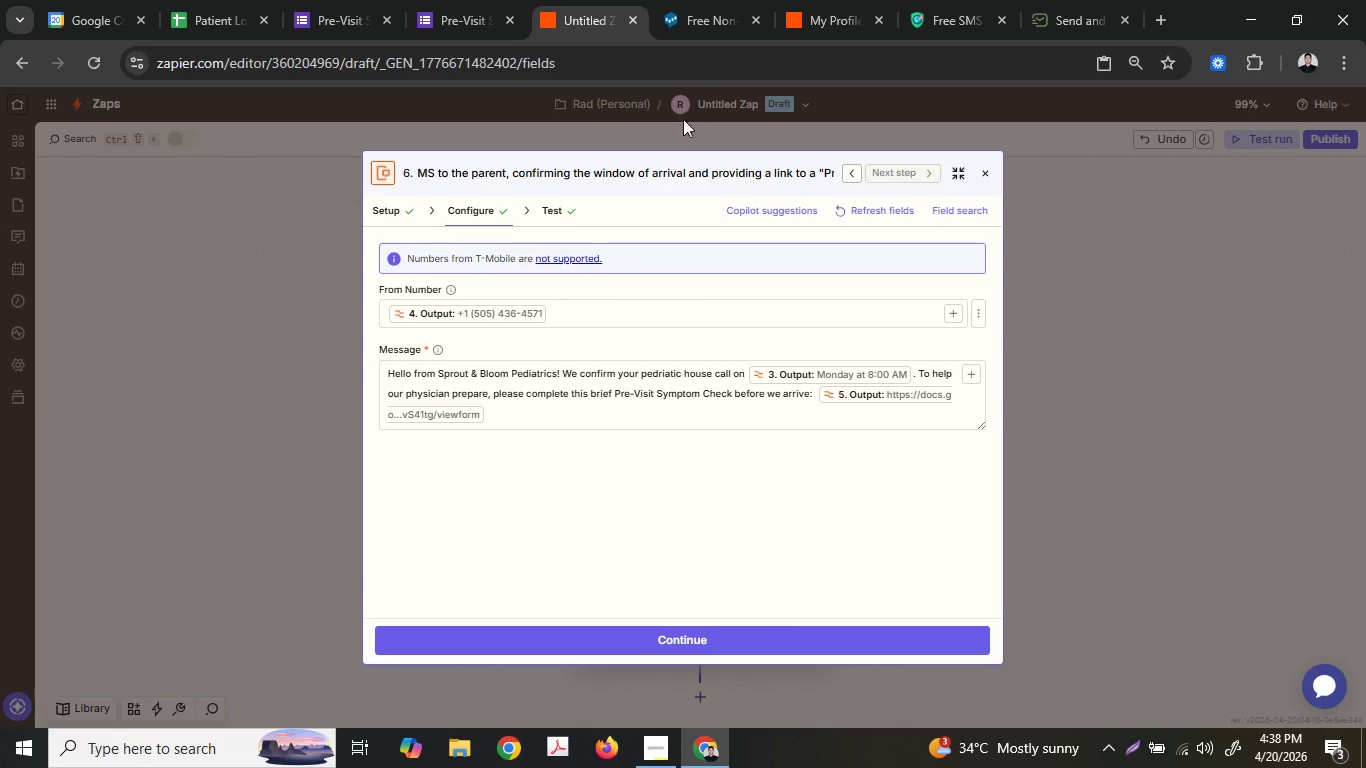 
type( by )
 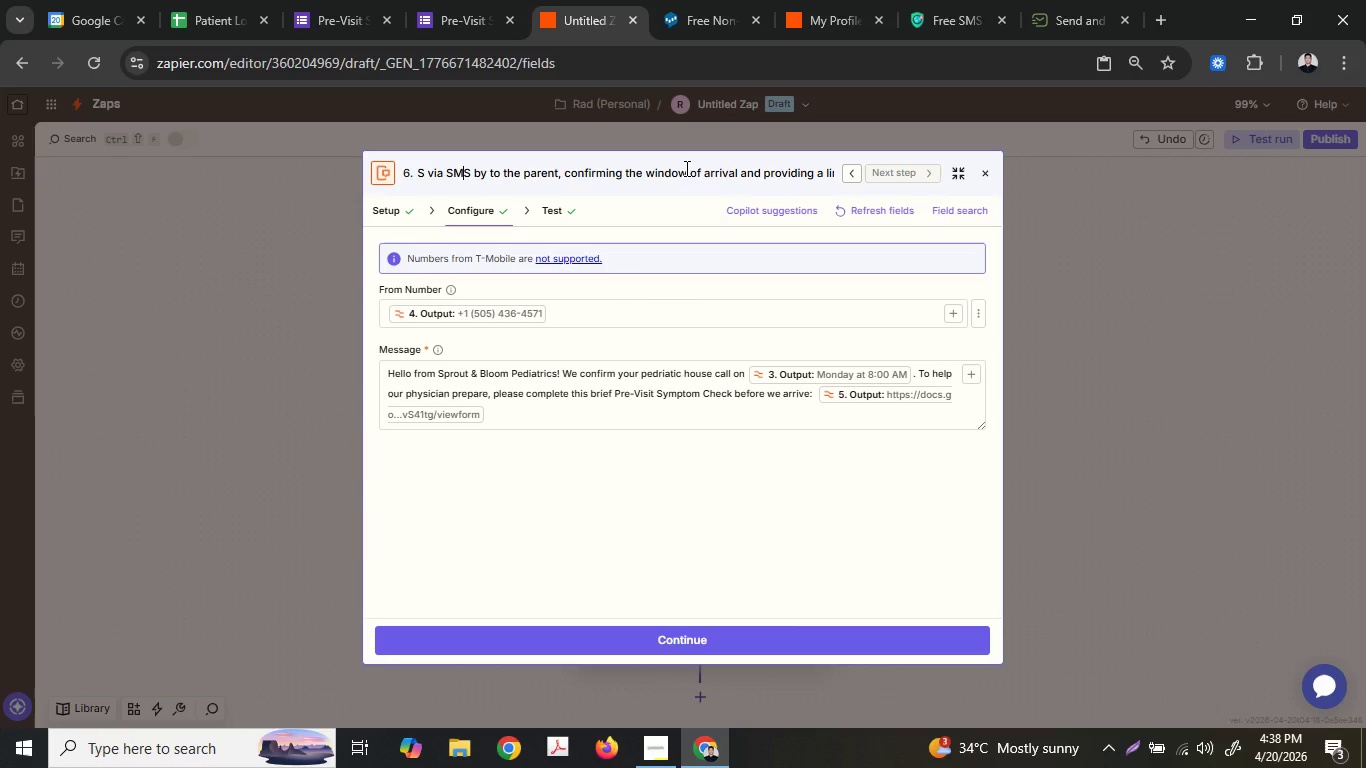 
hold_key(key=ArrowLeft, duration=0.78)
 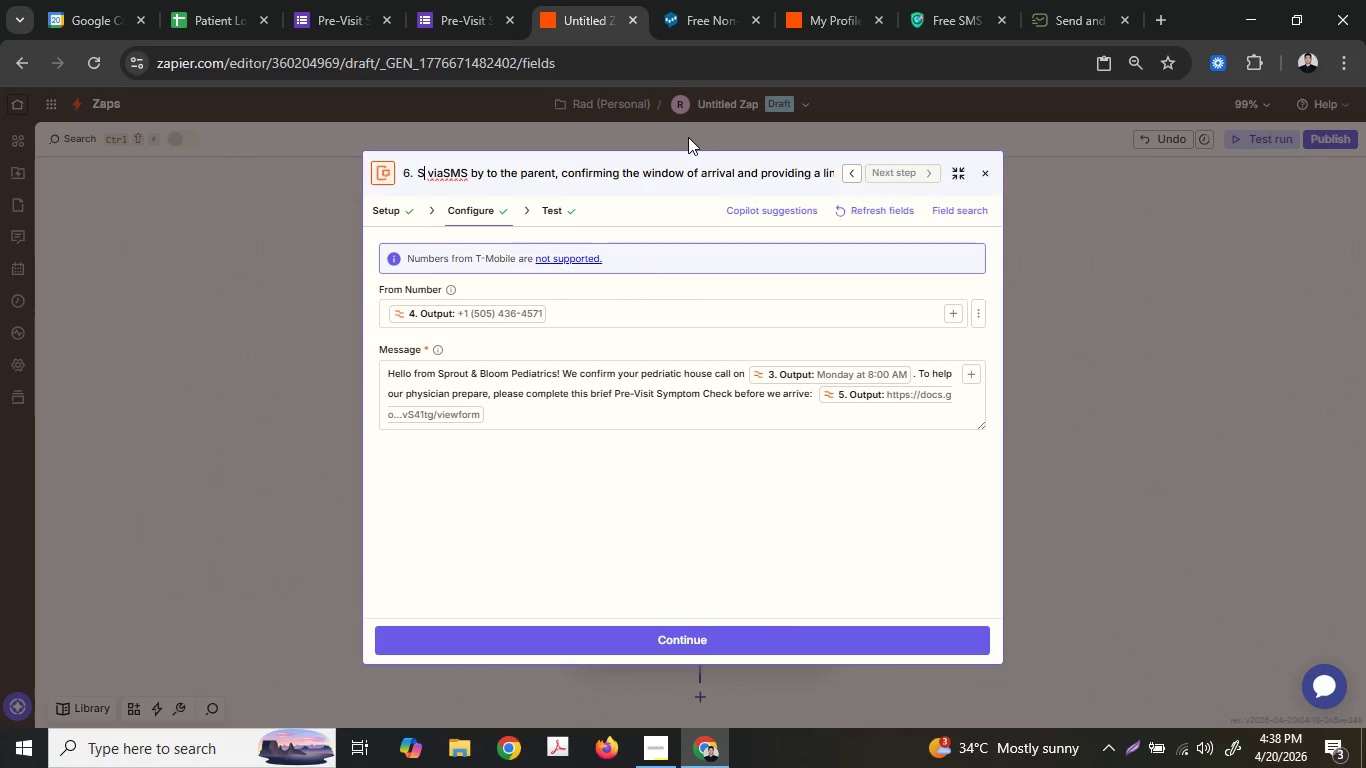 
hold_key(key=ArrowRight, duration=0.61)
 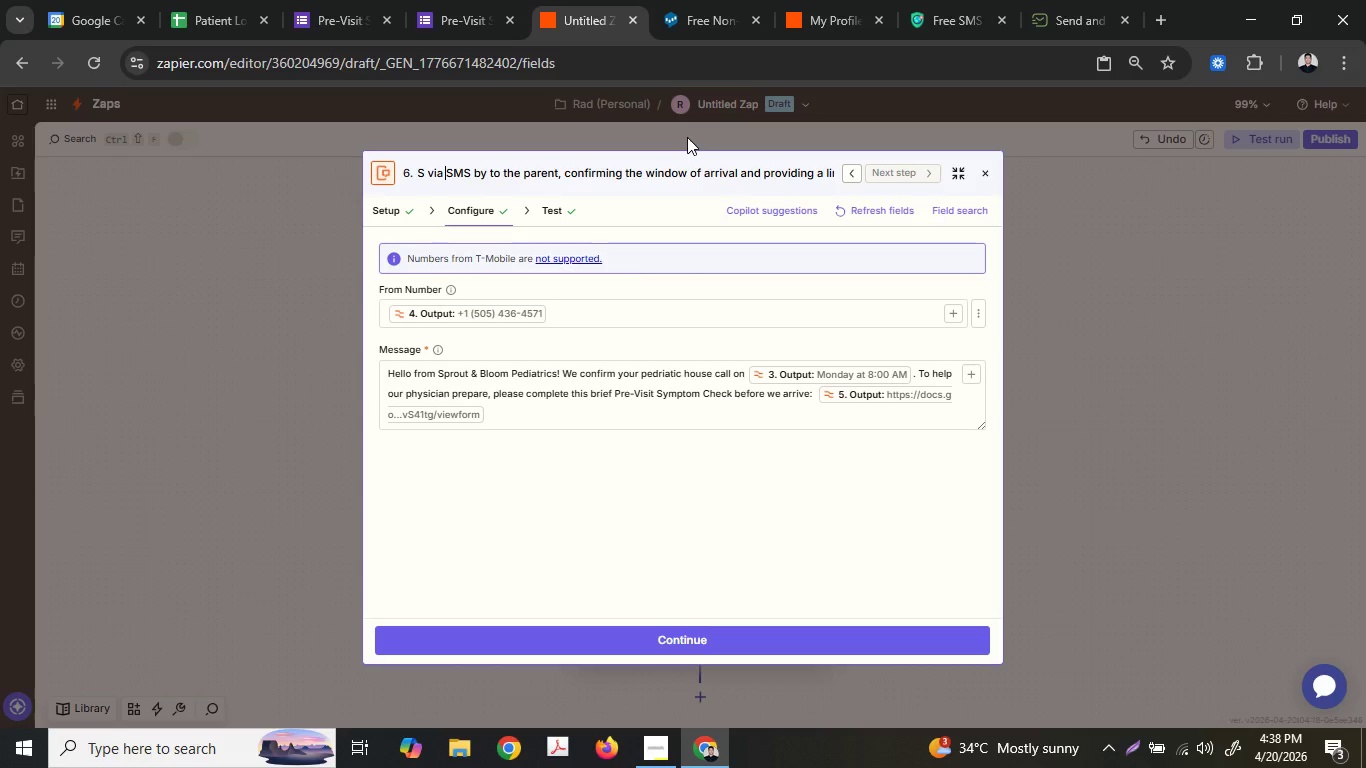 
hold_key(key=ArrowRight, duration=0.56)
 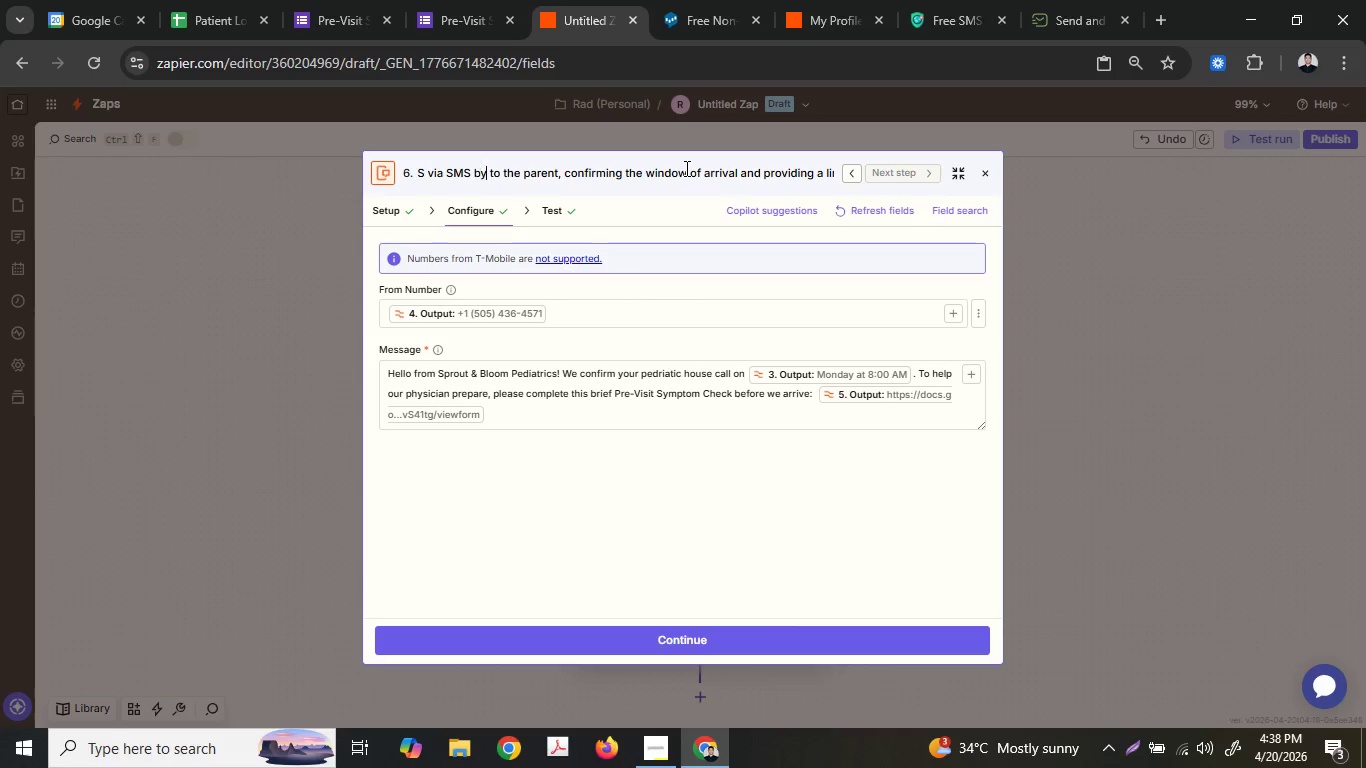 
hold_key(key=ArrowRight, duration=0.45)
 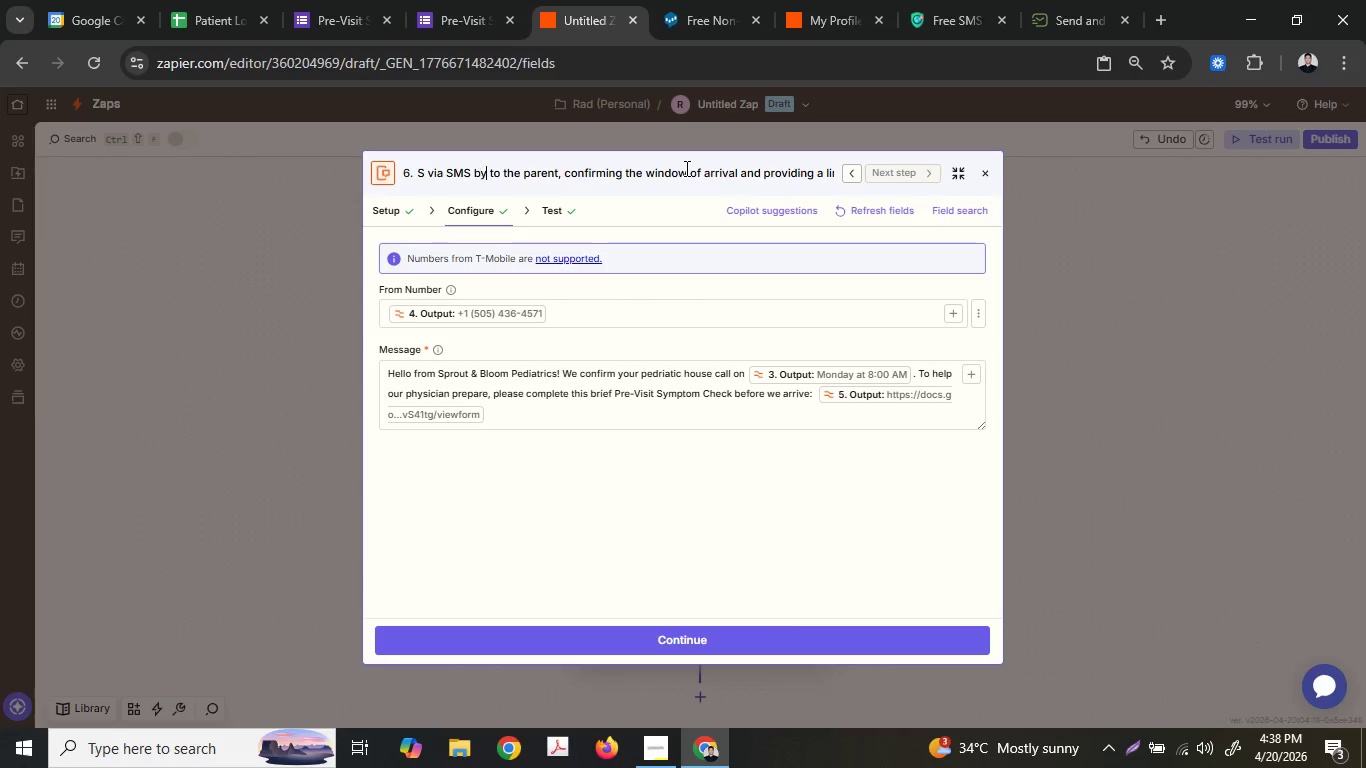 
key(ArrowRight)
 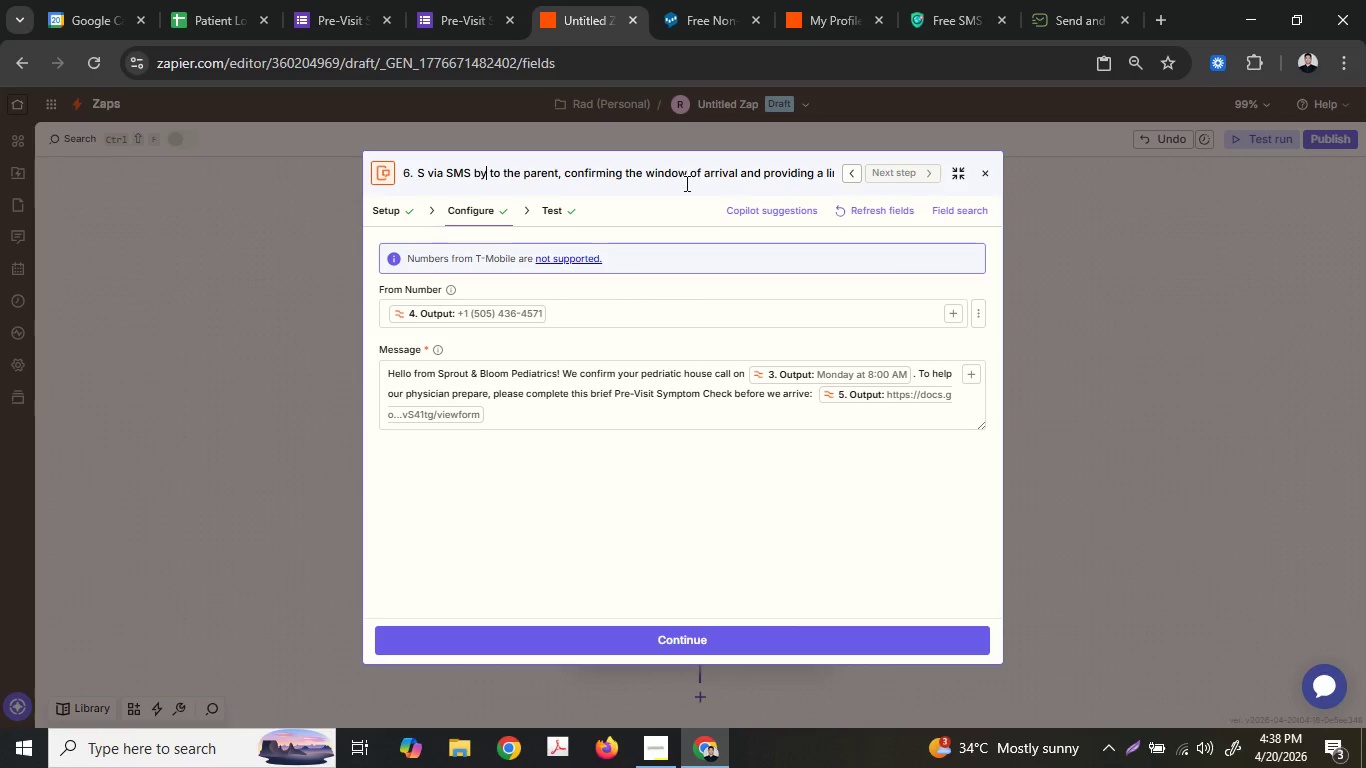 
key(ArrowRight)
 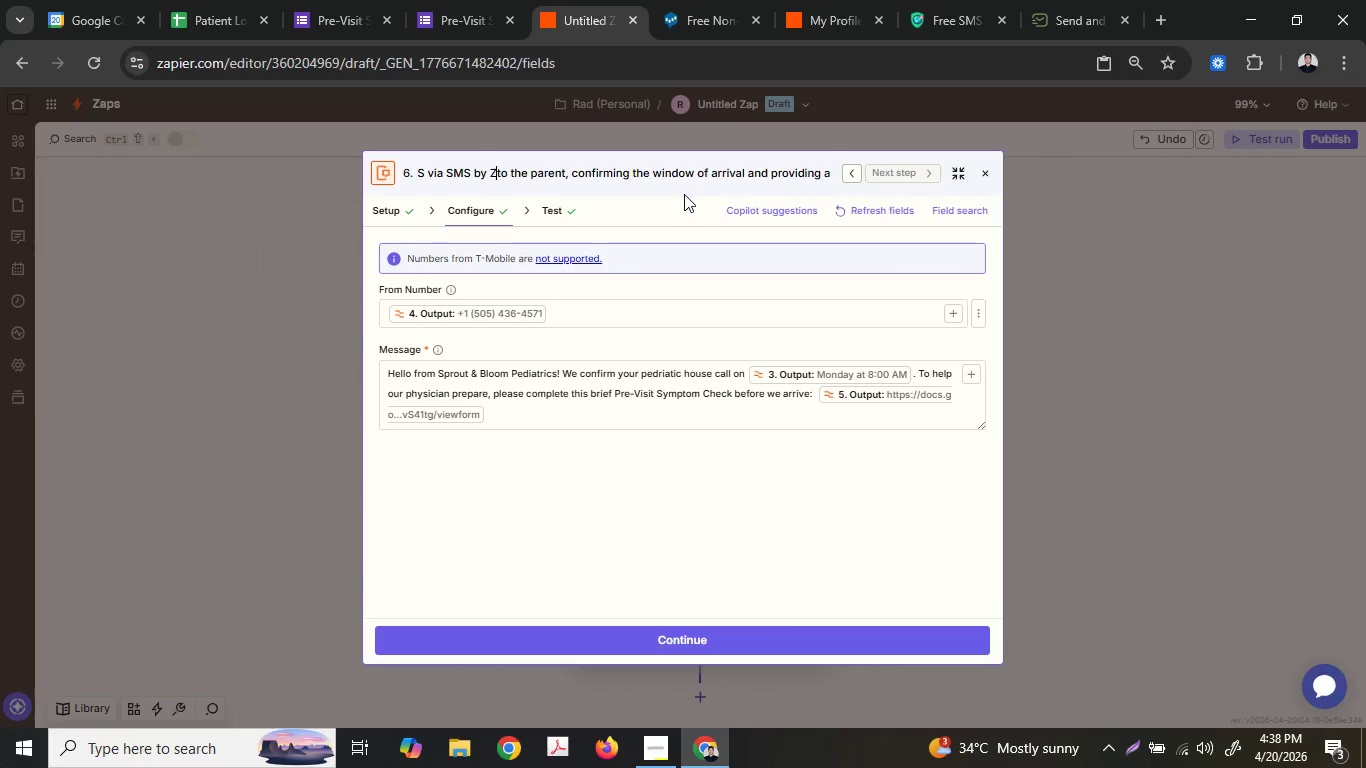 
type(Zapier)
 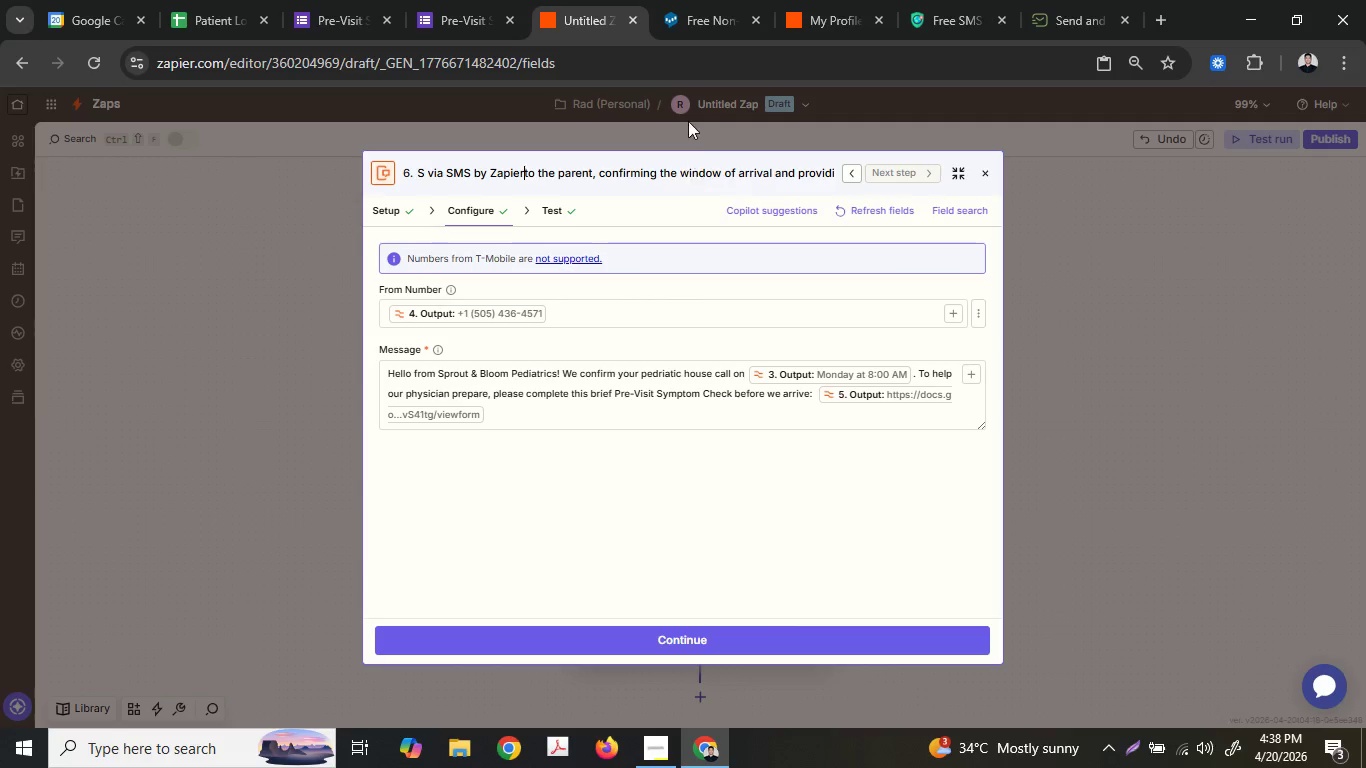 
key(Space)
 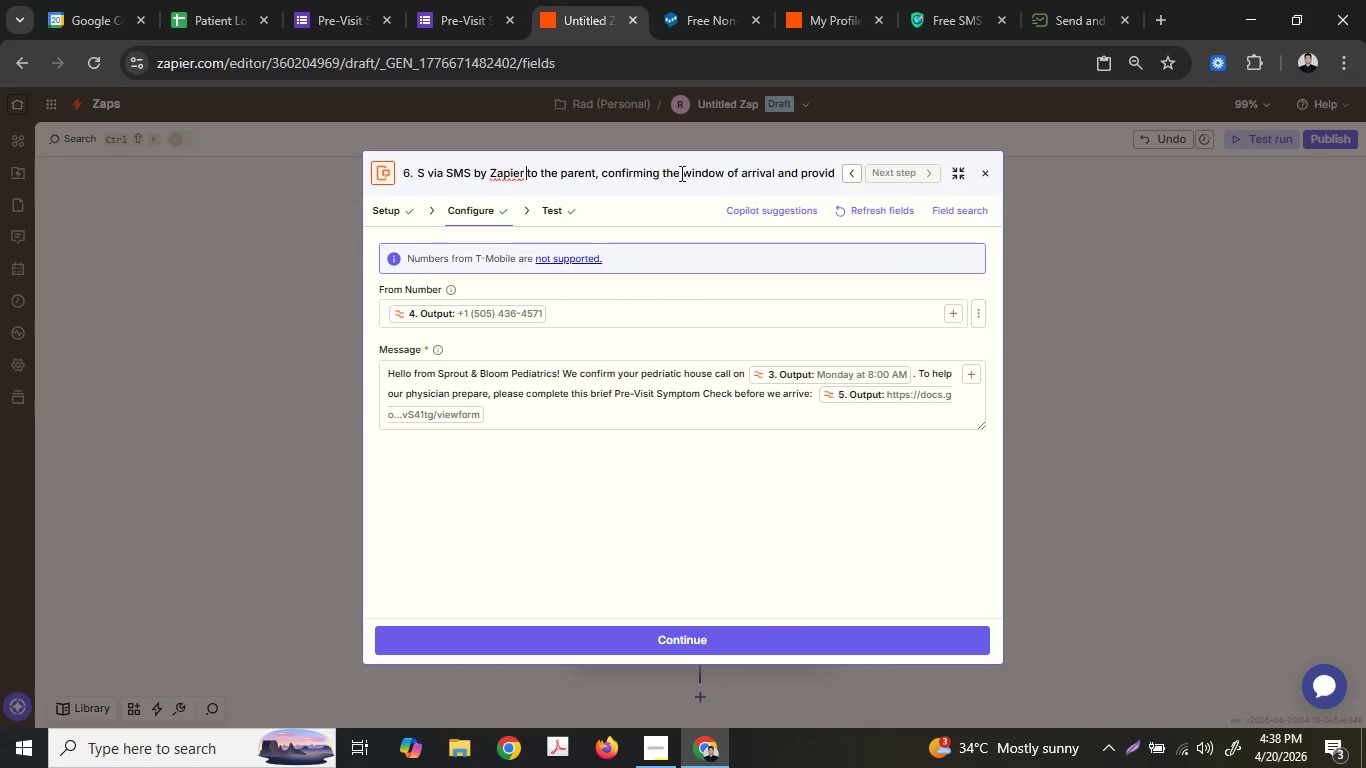 
hold_key(key=ArrowRight, duration=1.52)
 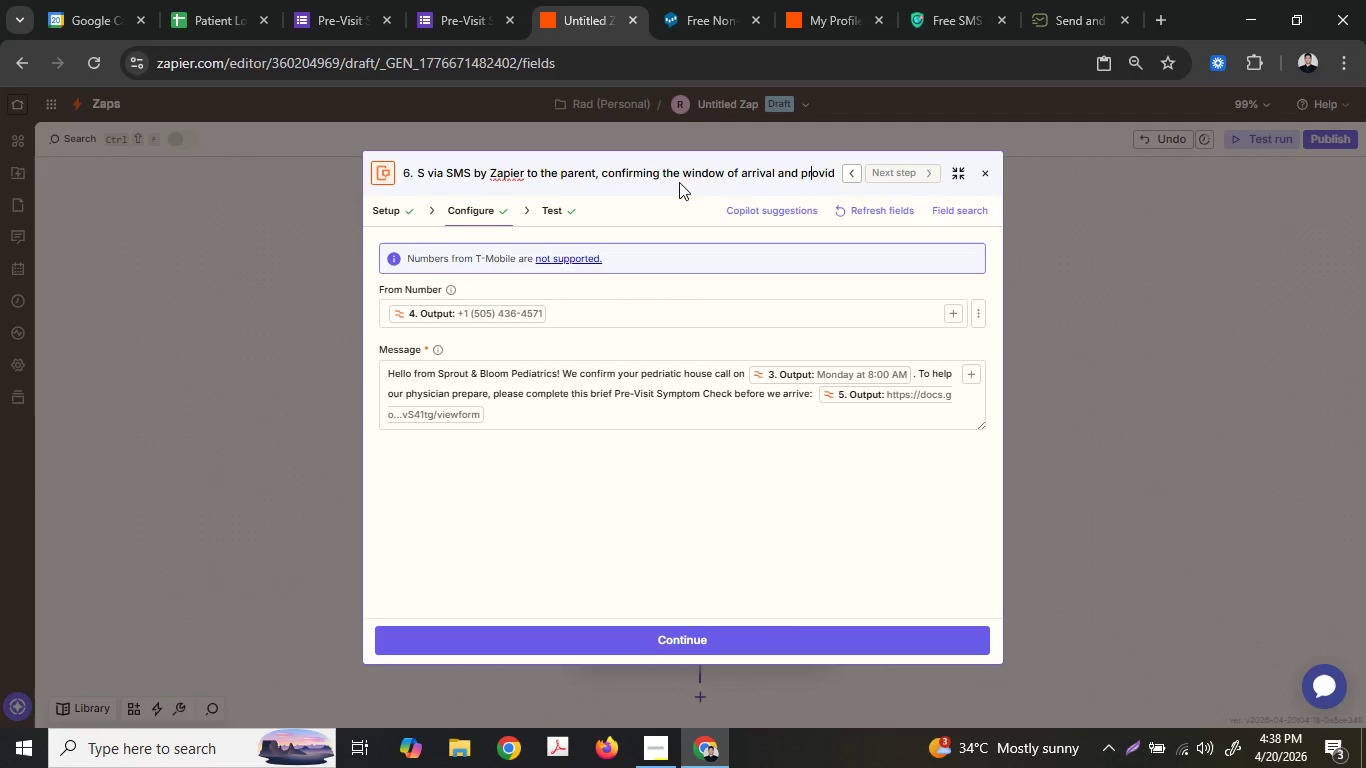 
hold_key(key=ArrowRight, duration=1.5)
 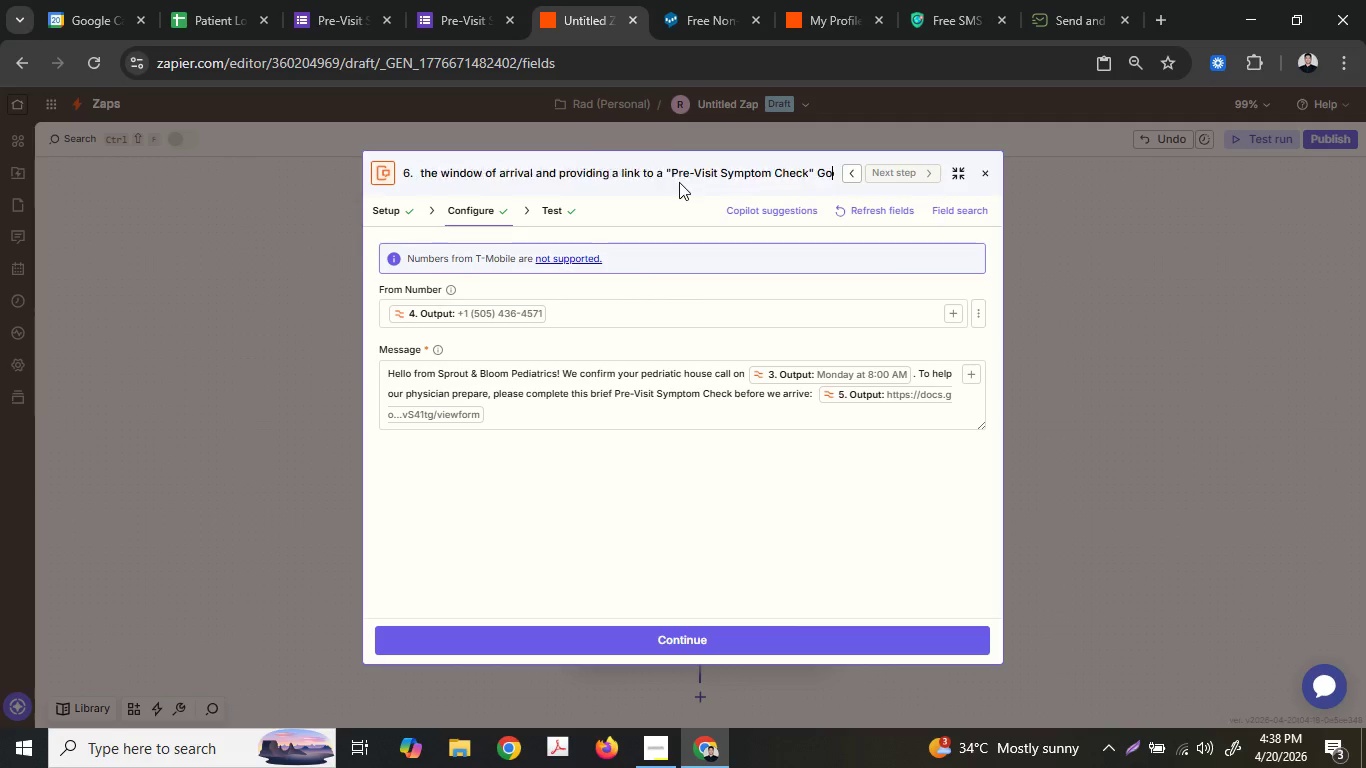 
hold_key(key=ArrowRight, duration=0.77)
 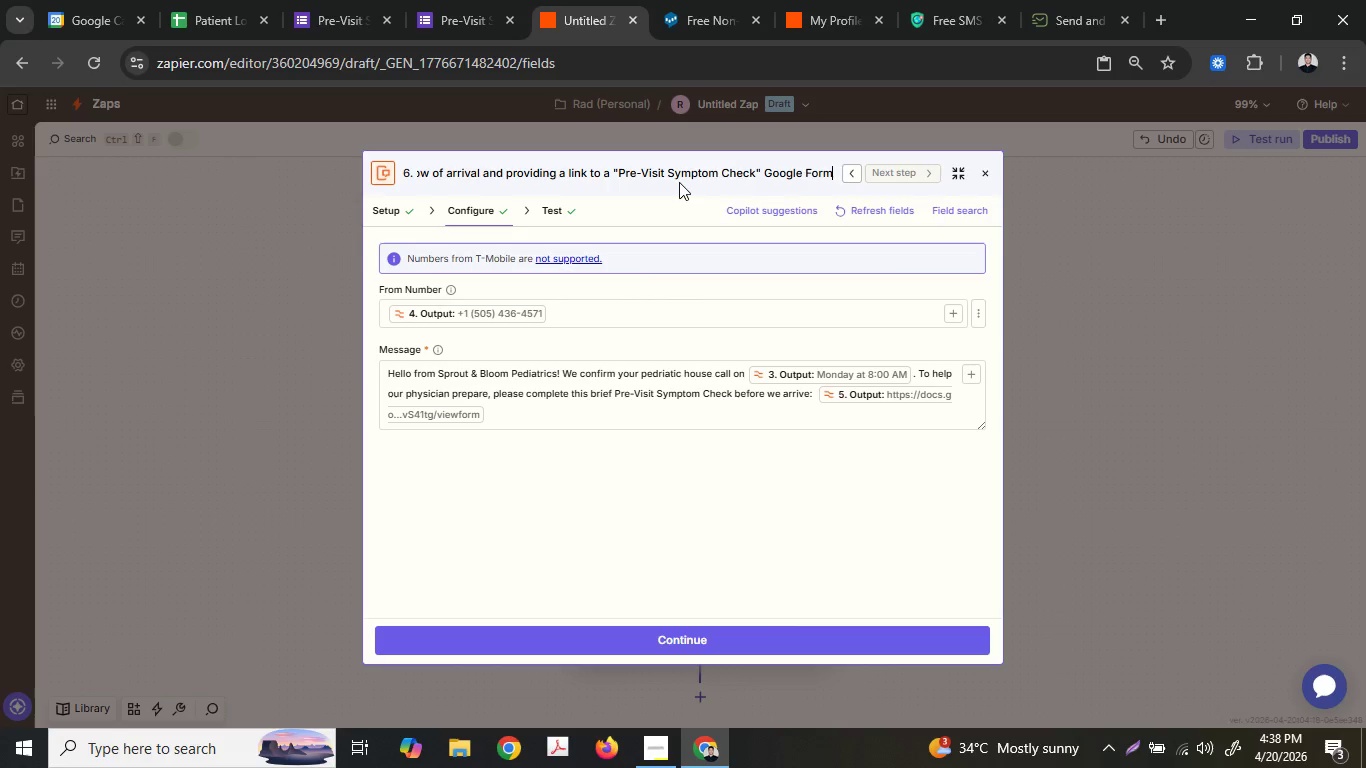 
hold_key(key=ArrowLeft, duration=0.92)
 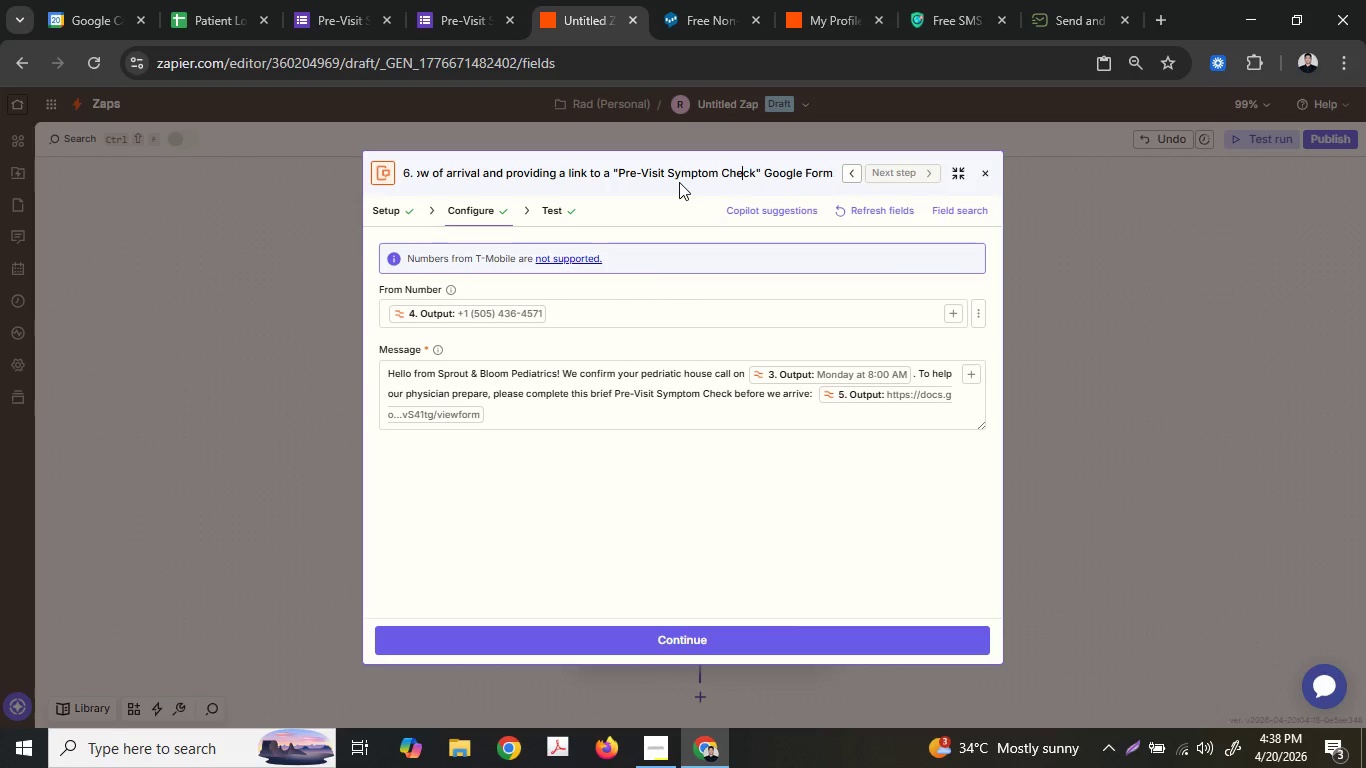 
key(ArrowRight)
 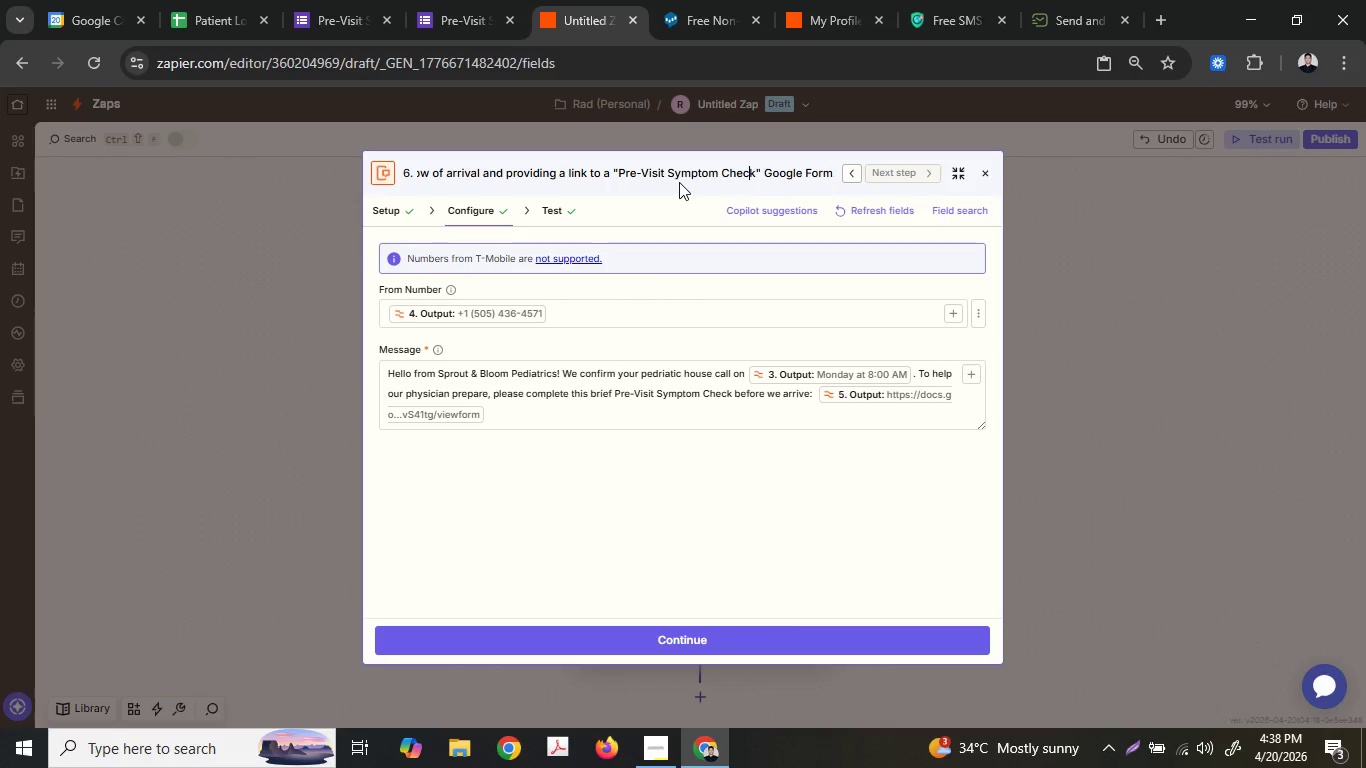 
key(ArrowRight)
 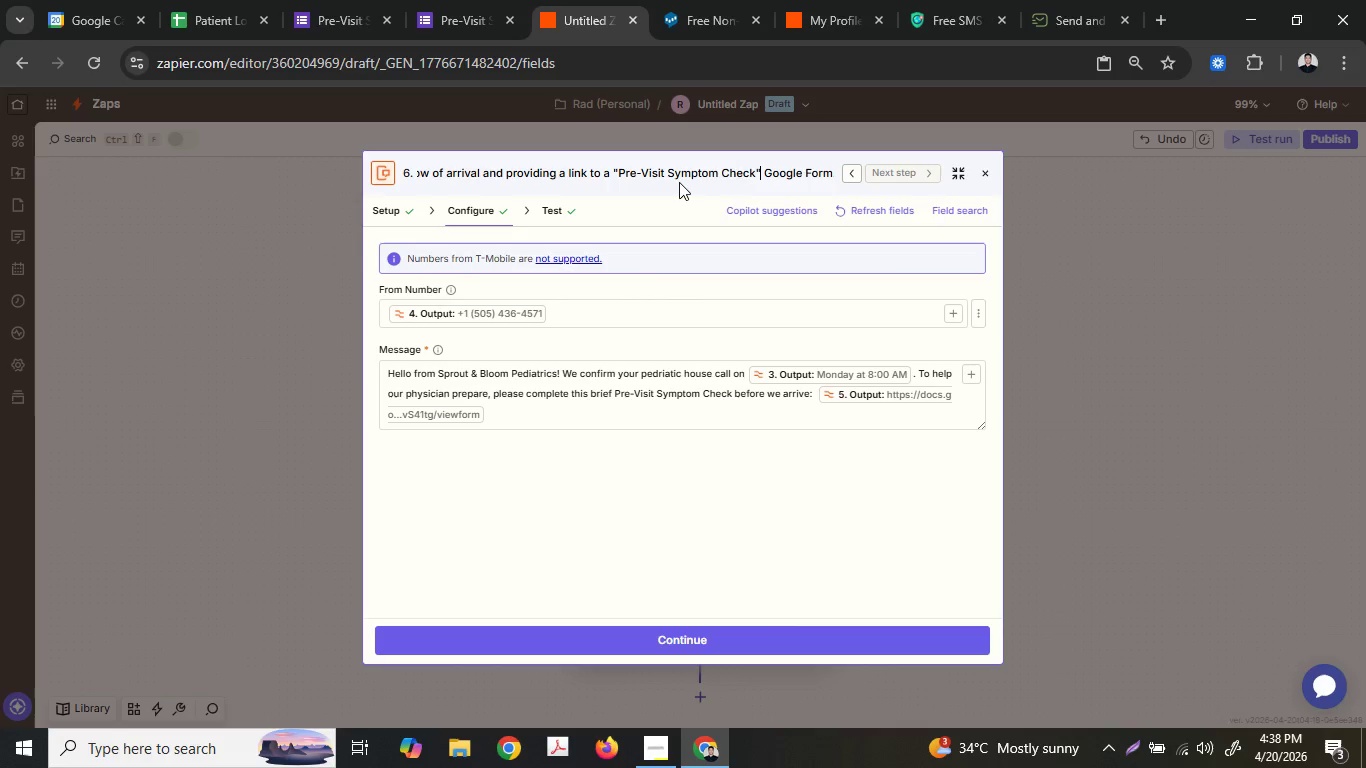 
key(ArrowRight)
 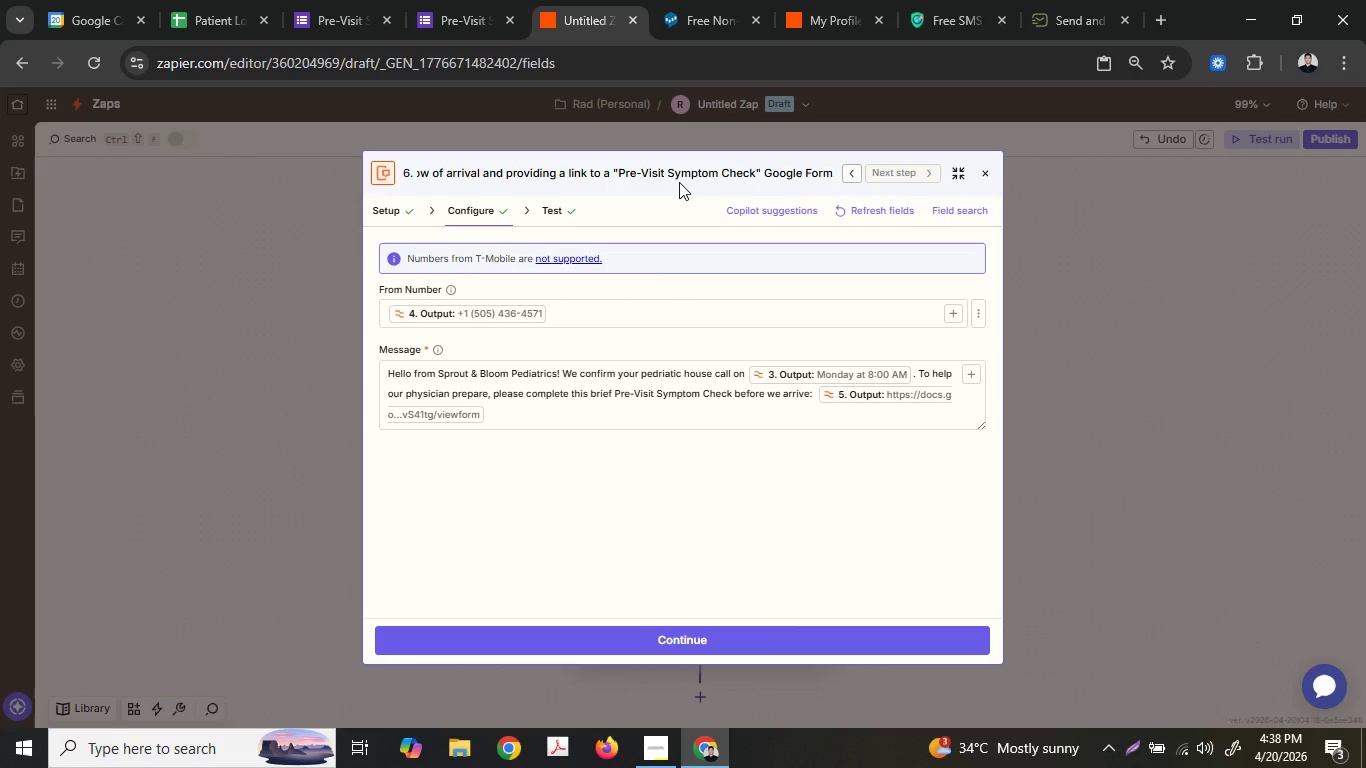 
key(Backspace)
 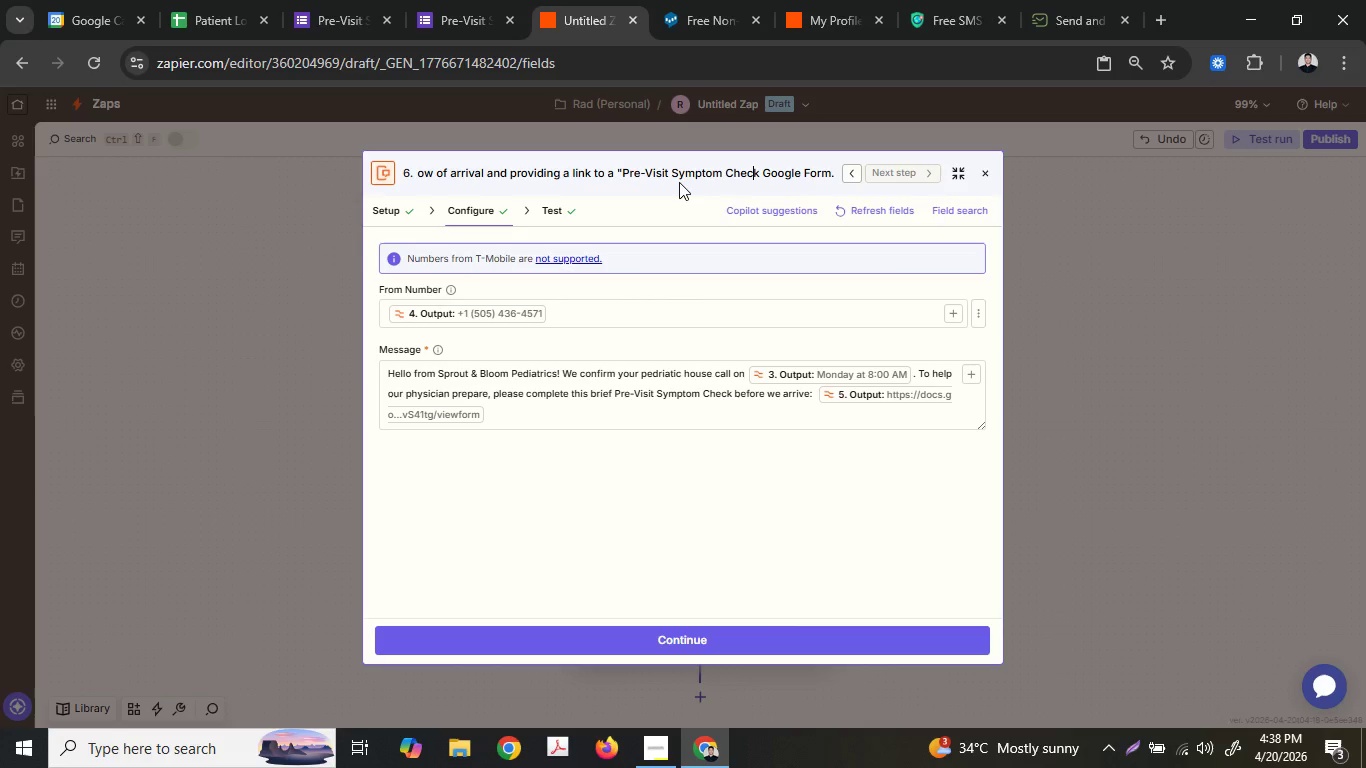 
hold_key(key=ArrowLeft, duration=0.97)
 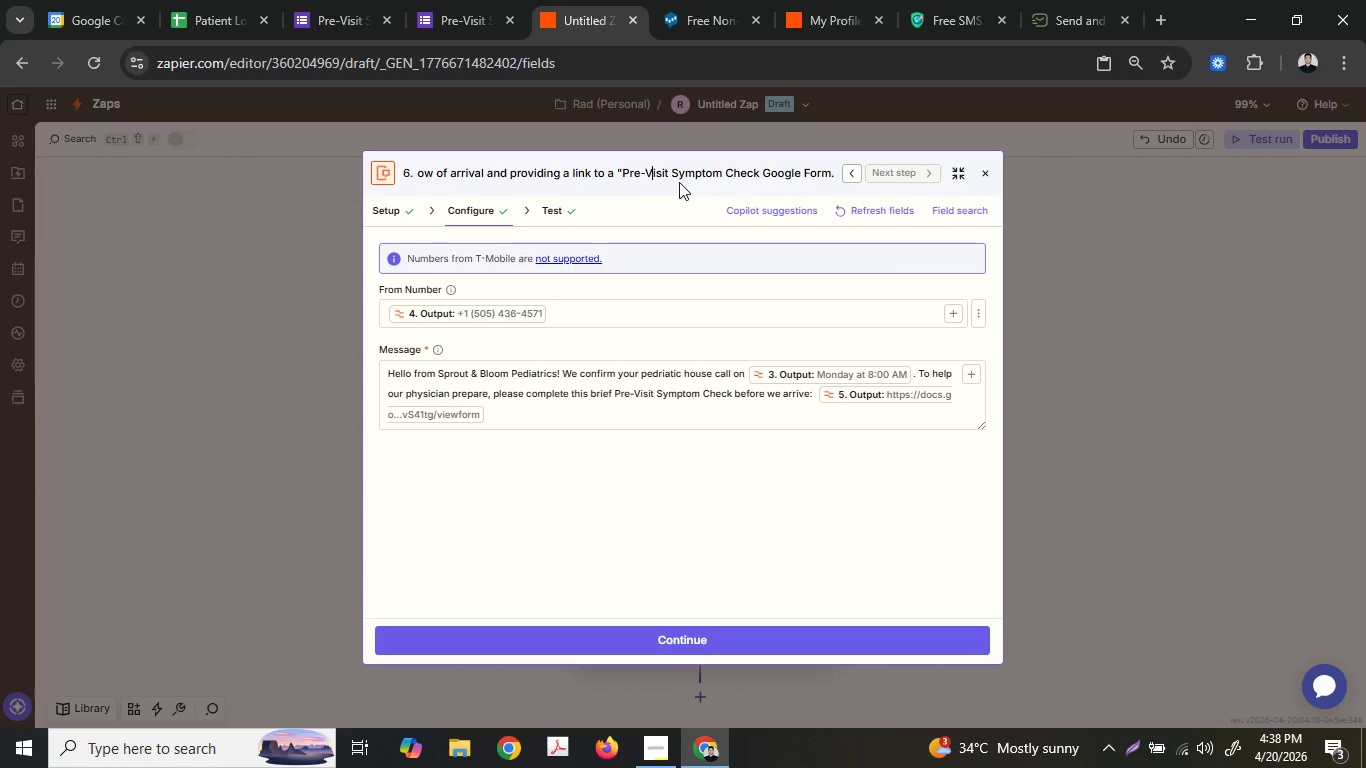 
key(ArrowLeft)
 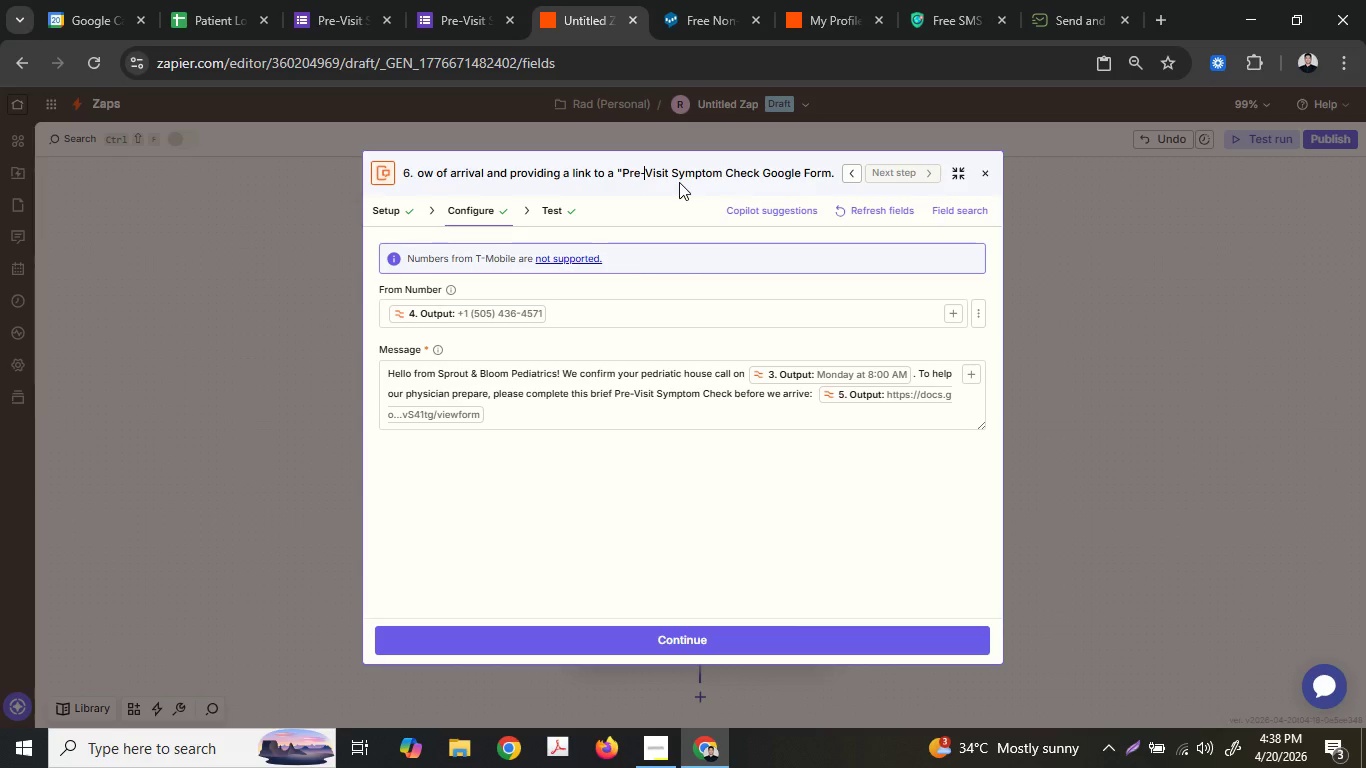 
key(ArrowLeft)
 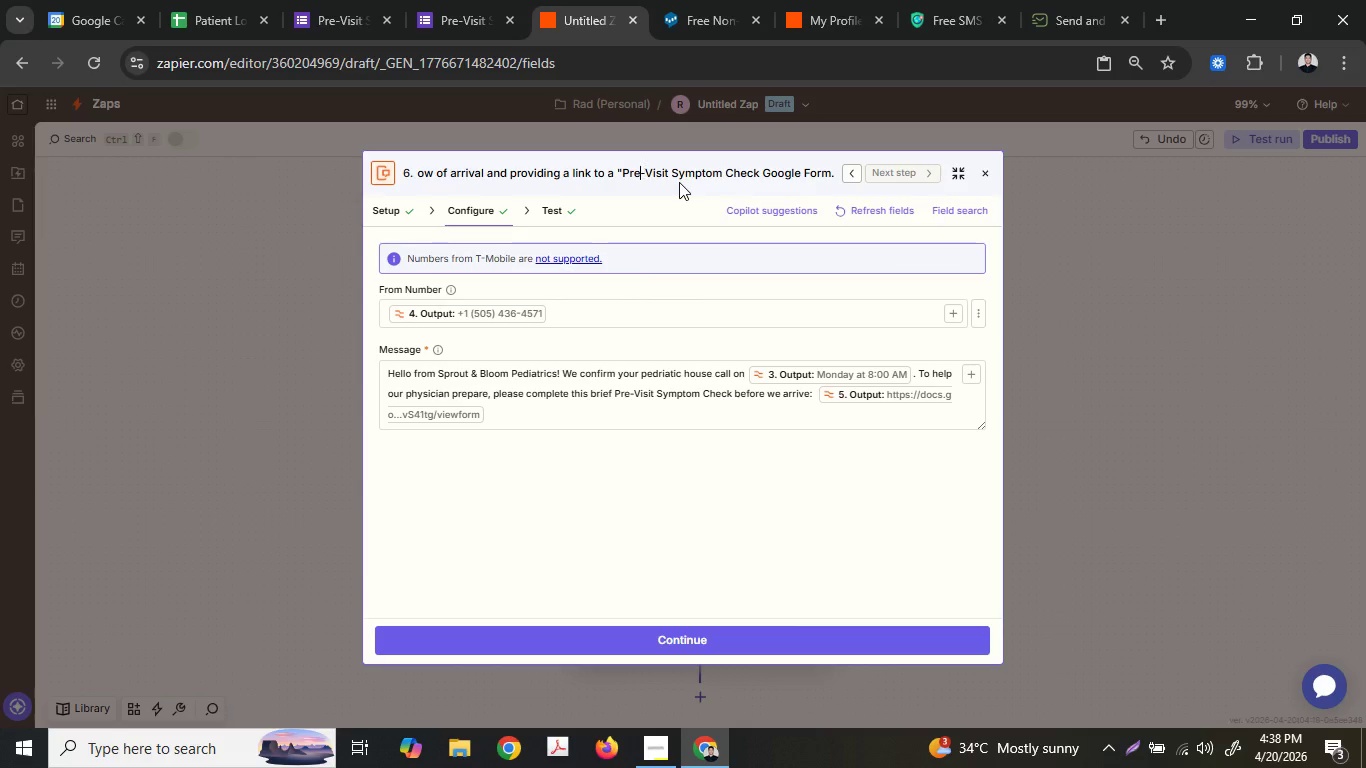 
key(ArrowLeft)
 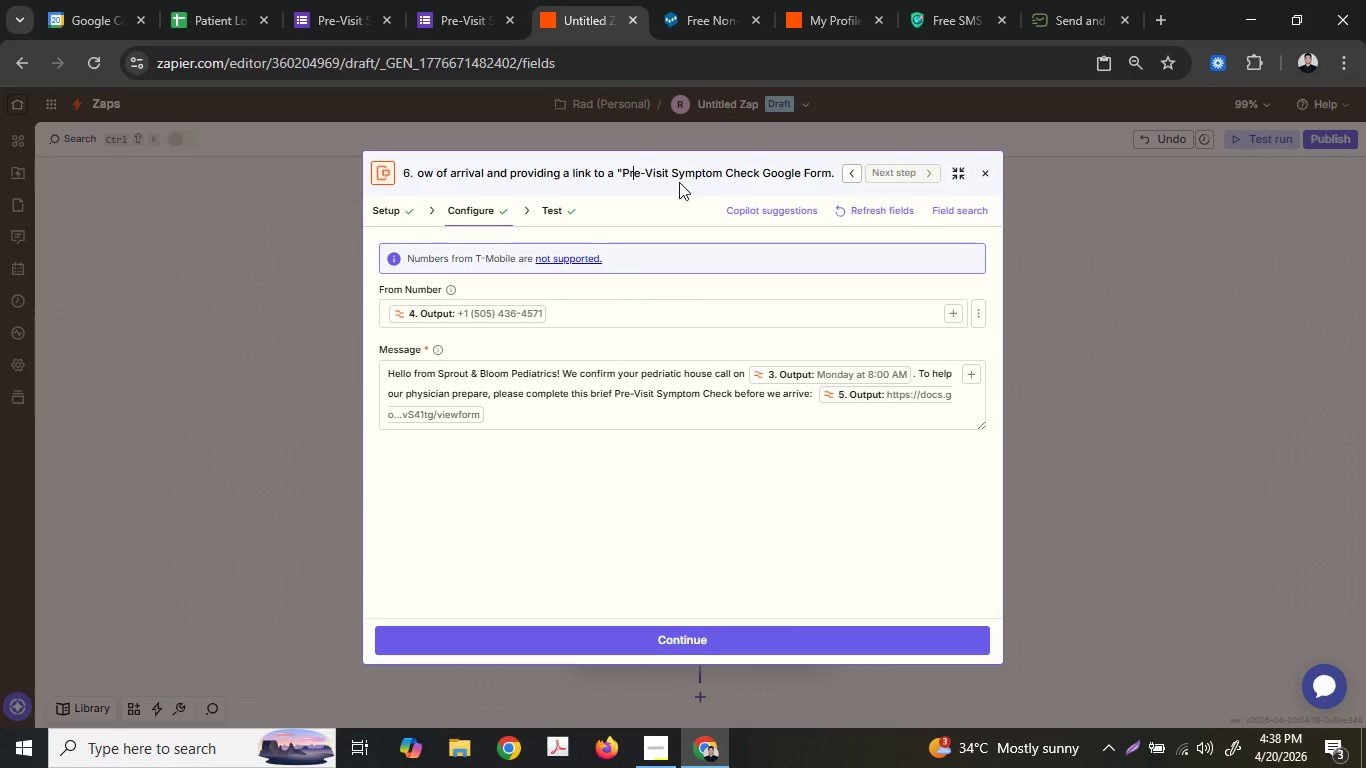 
key(ArrowLeft)
 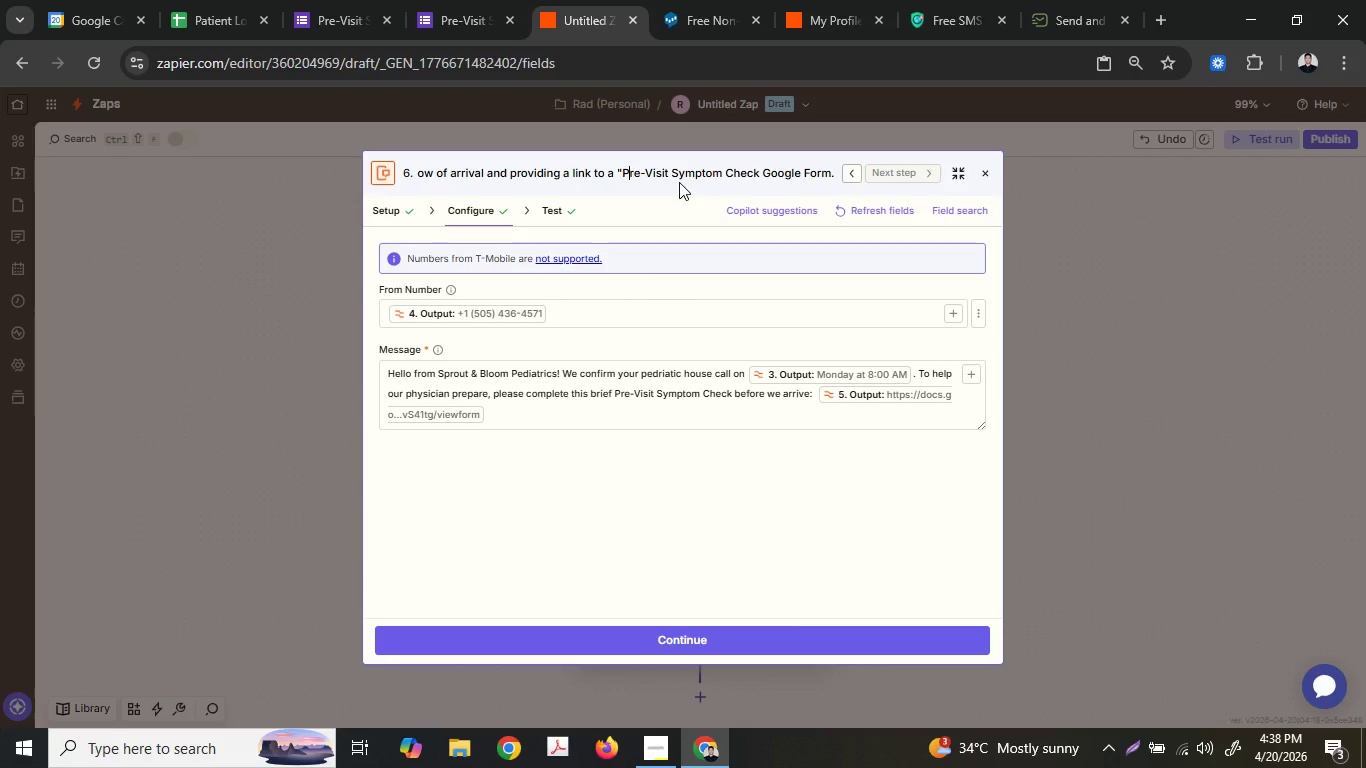 
key(ArrowLeft)
 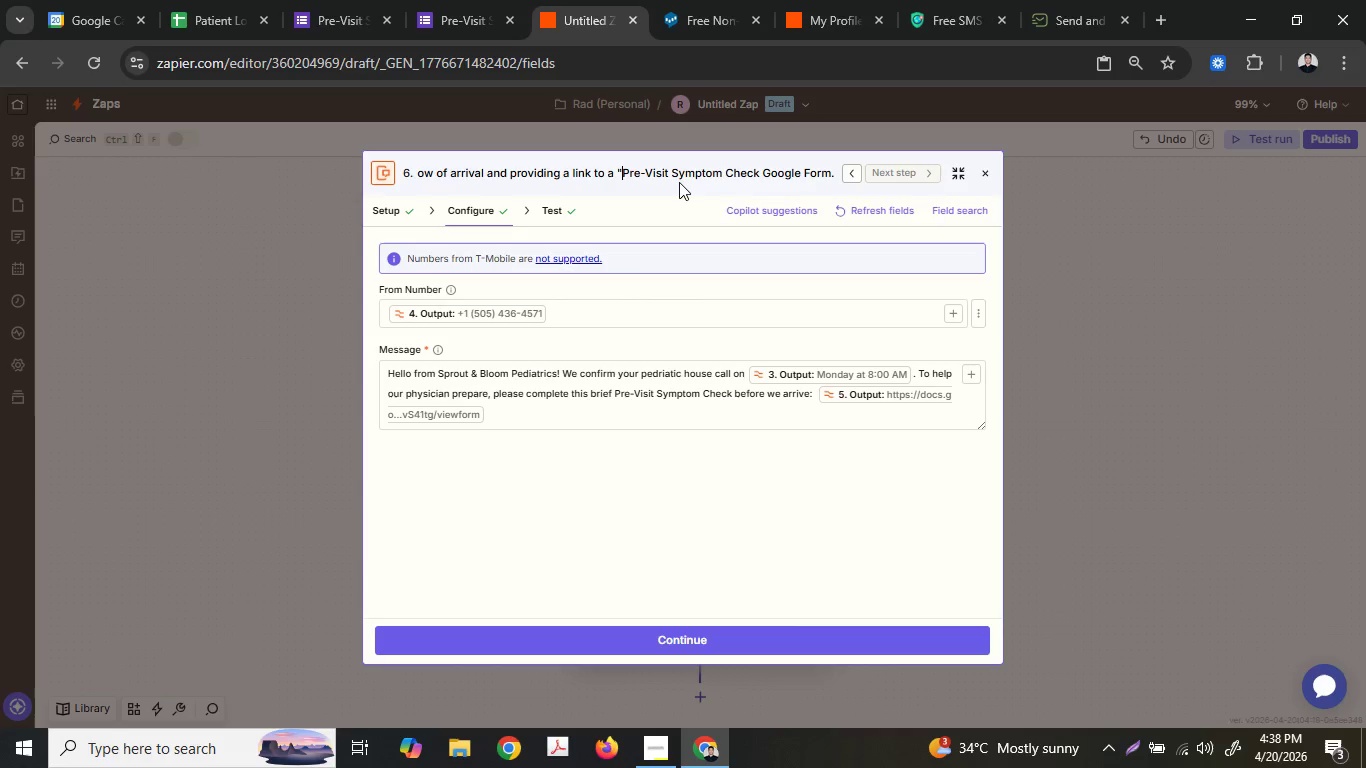 
key(ArrowLeft)
 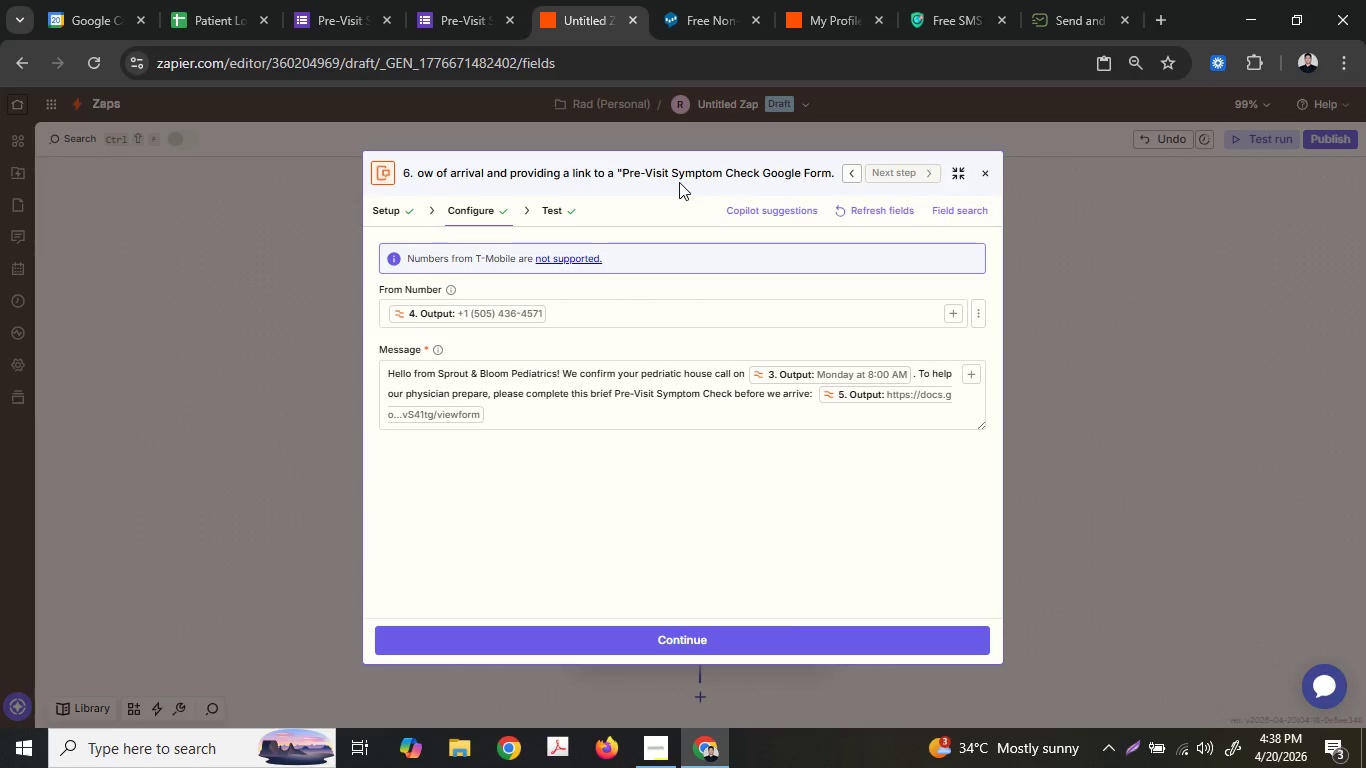 
key(Backspace)
 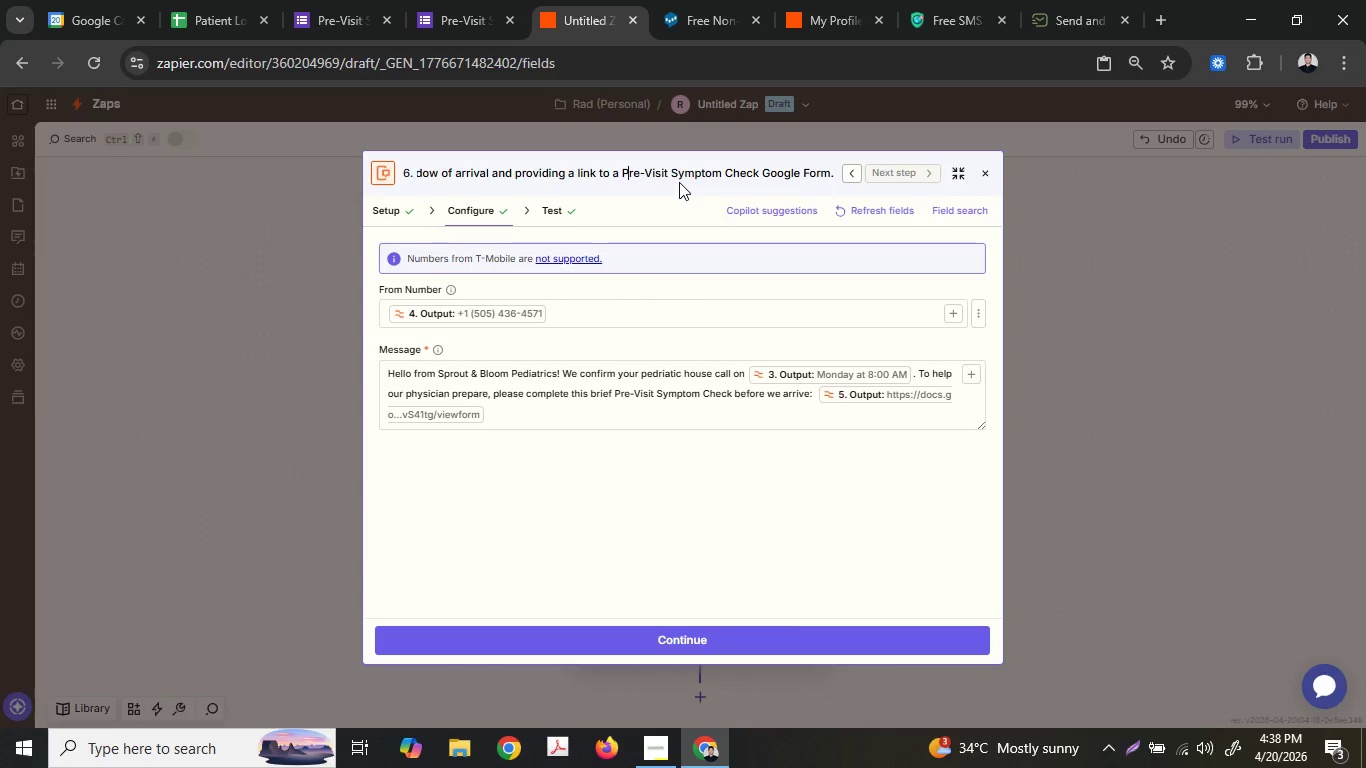 
hold_key(key=ArrowRight, duration=1.52)
 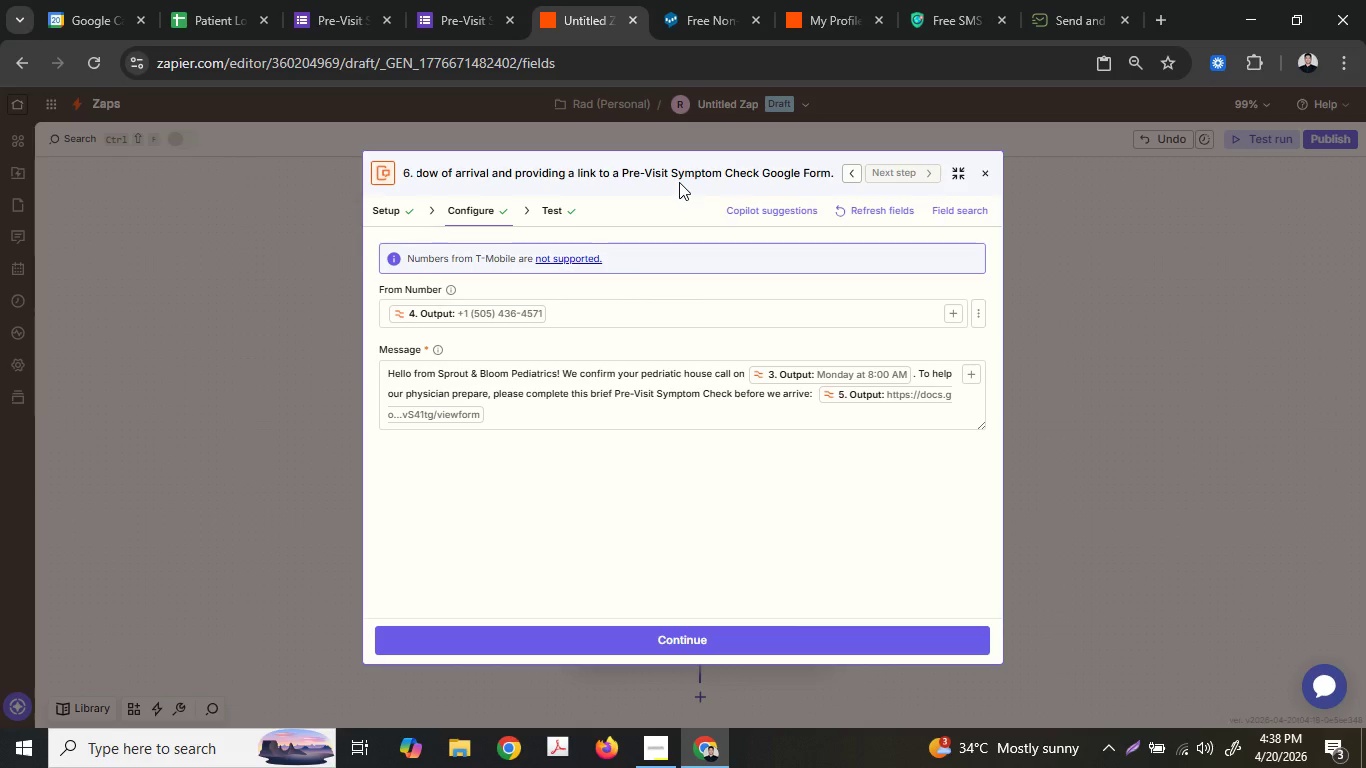 
hold_key(key=ArrowRight, duration=0.34)
 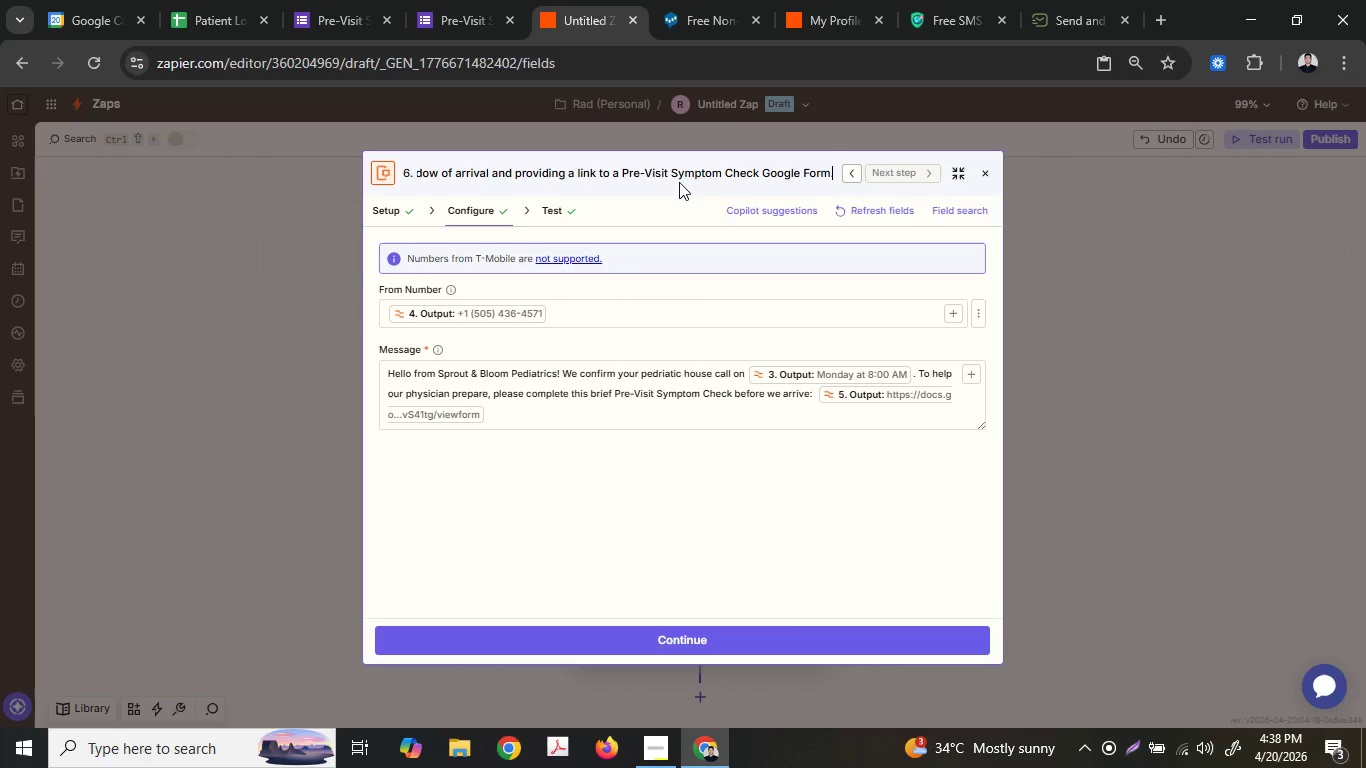 
key(Enter)
 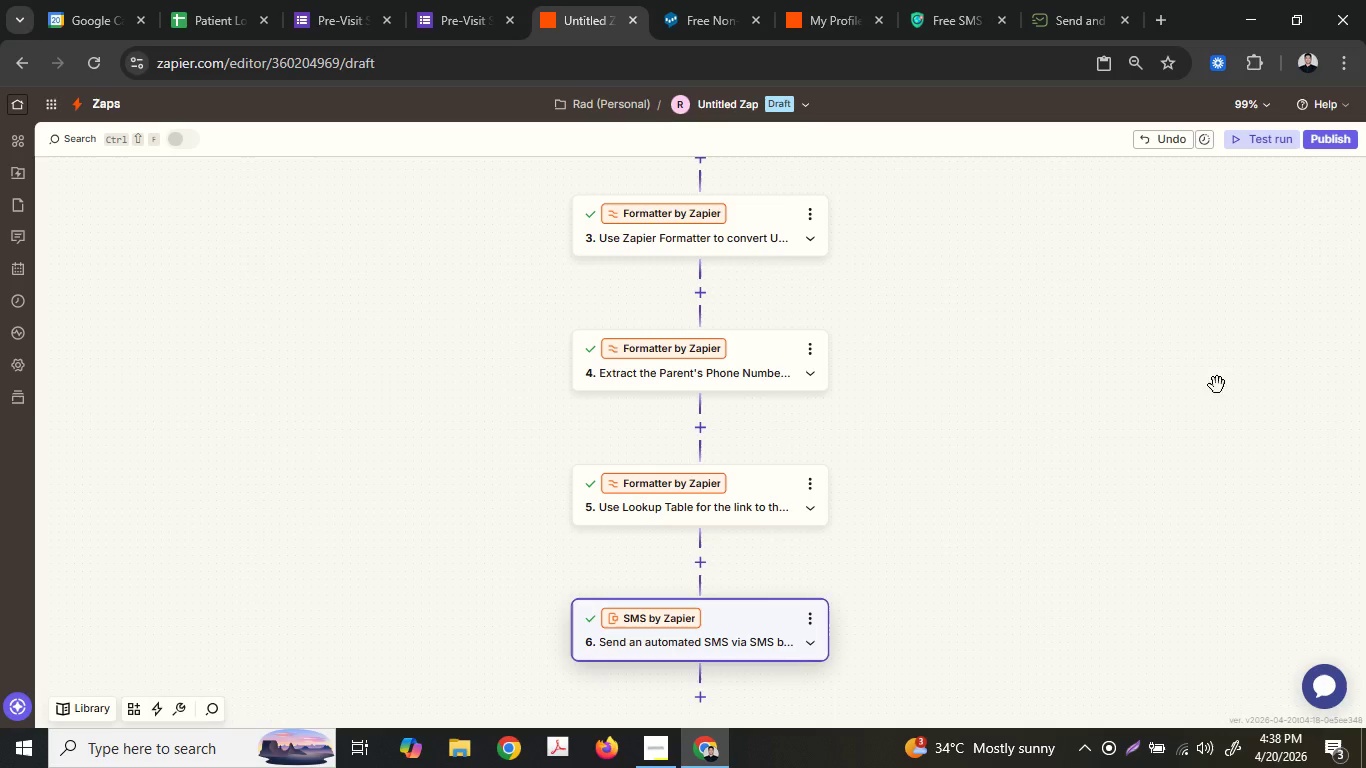 
scroll: coordinate [1009, 437], scroll_direction: up, amount: 3.0
 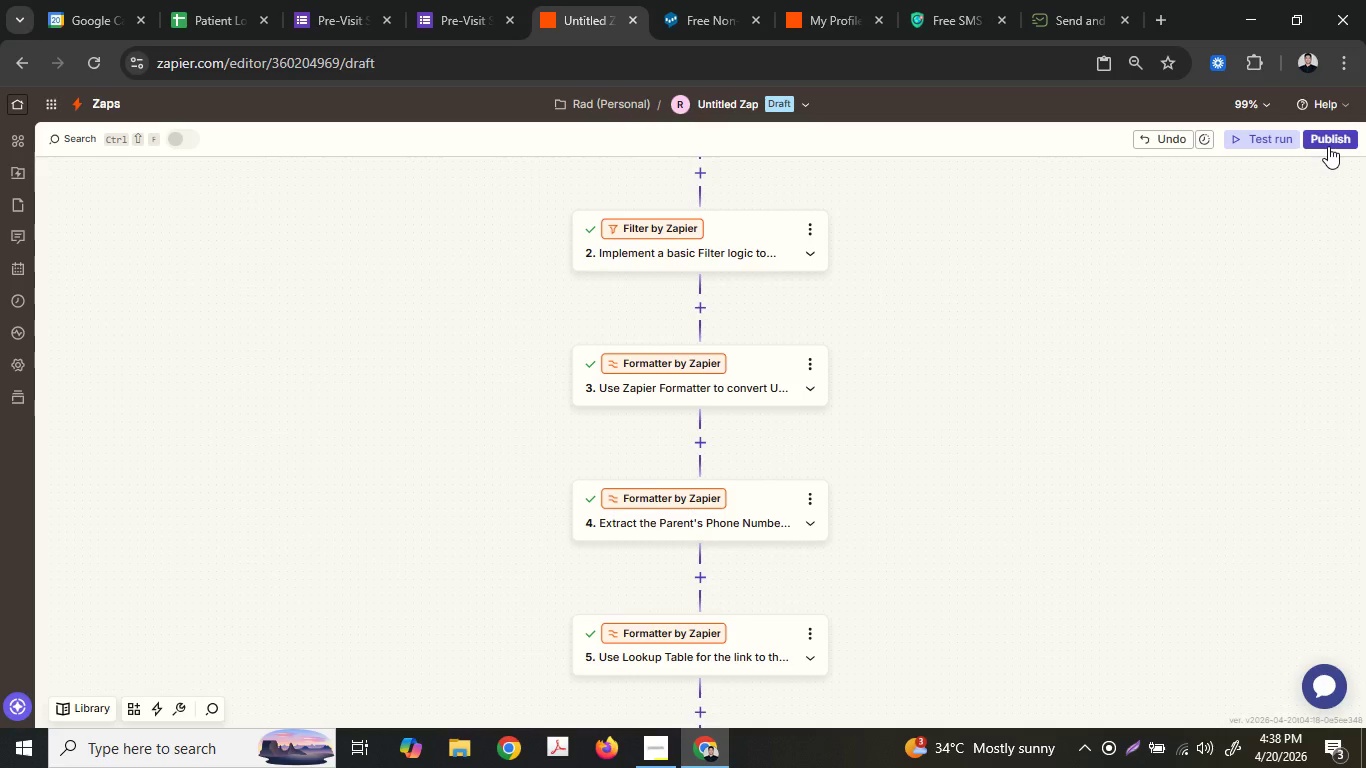 
left_click([1326, 140])
 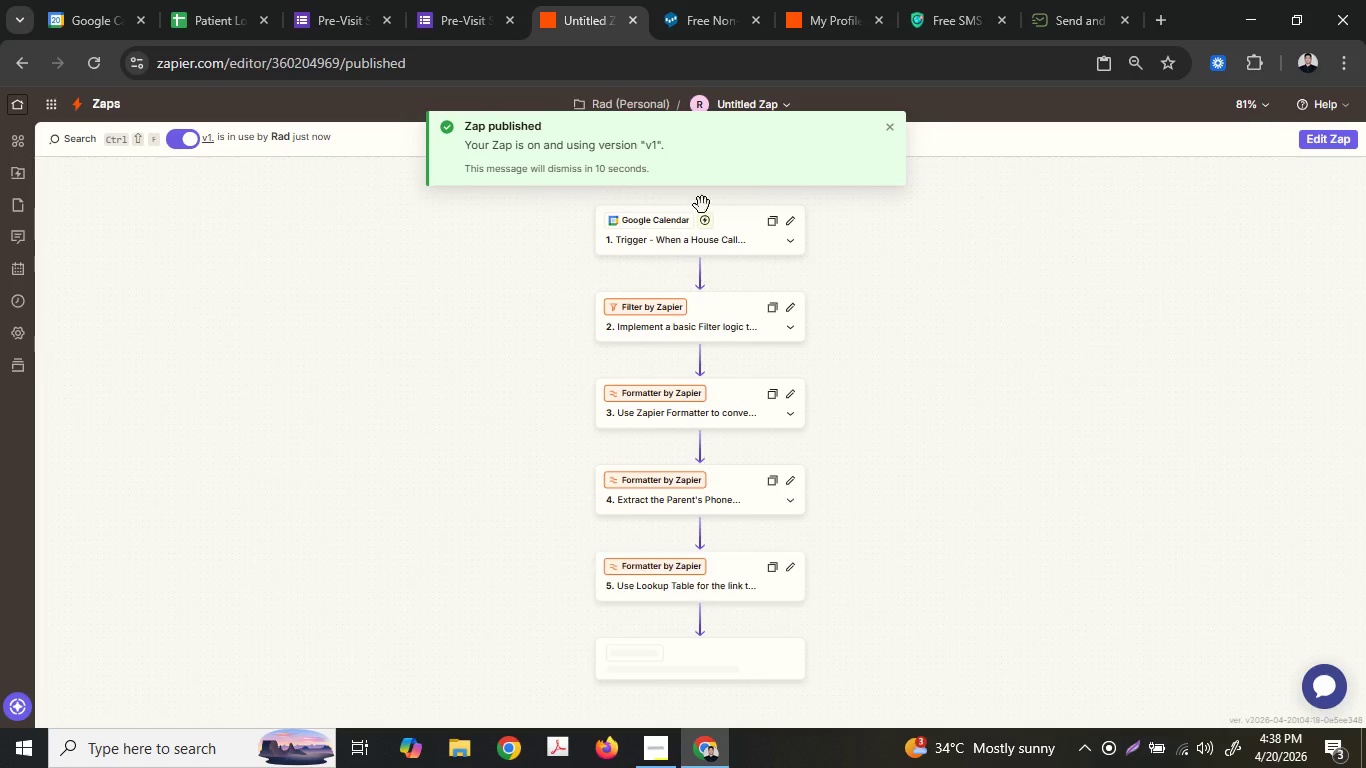 
wait(6.74)
 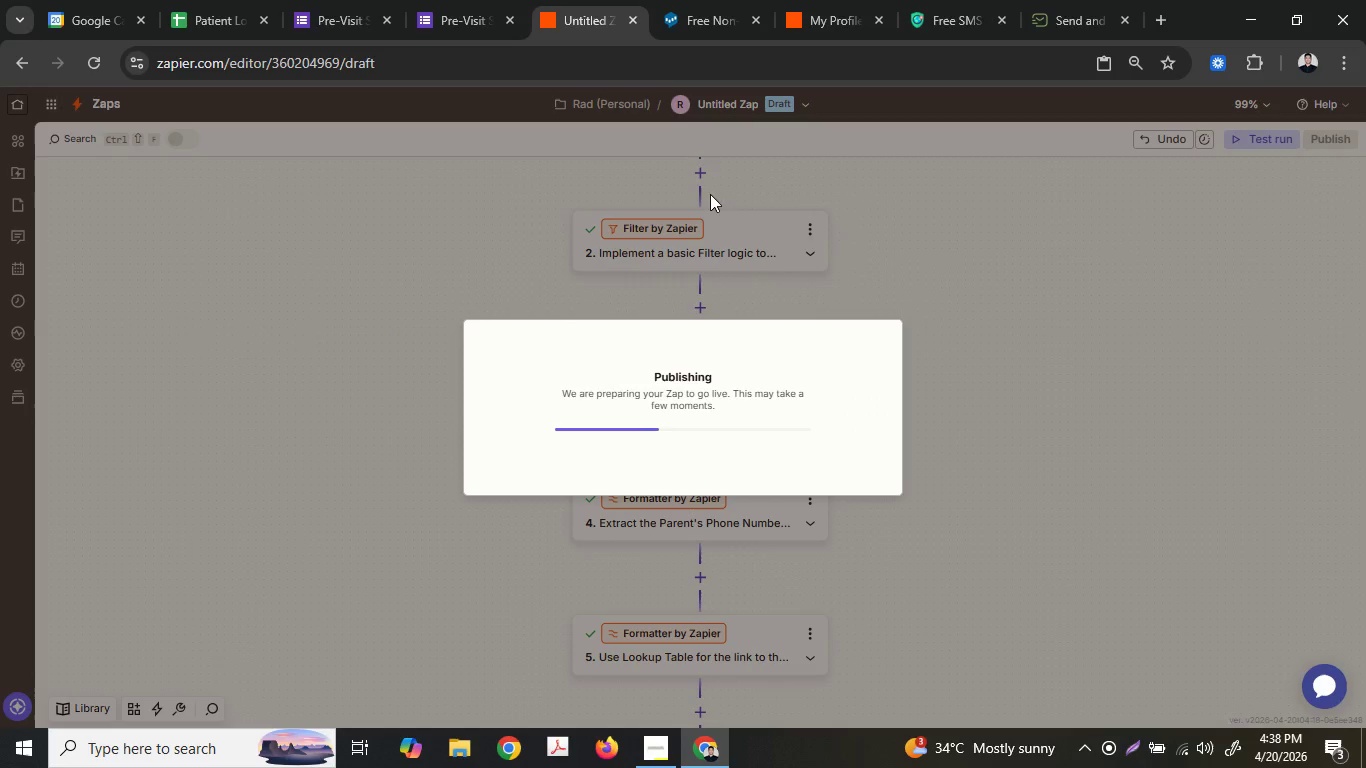 
left_click_drag(start_coordinate=[217, 0], to_coordinate=[582, 0])
 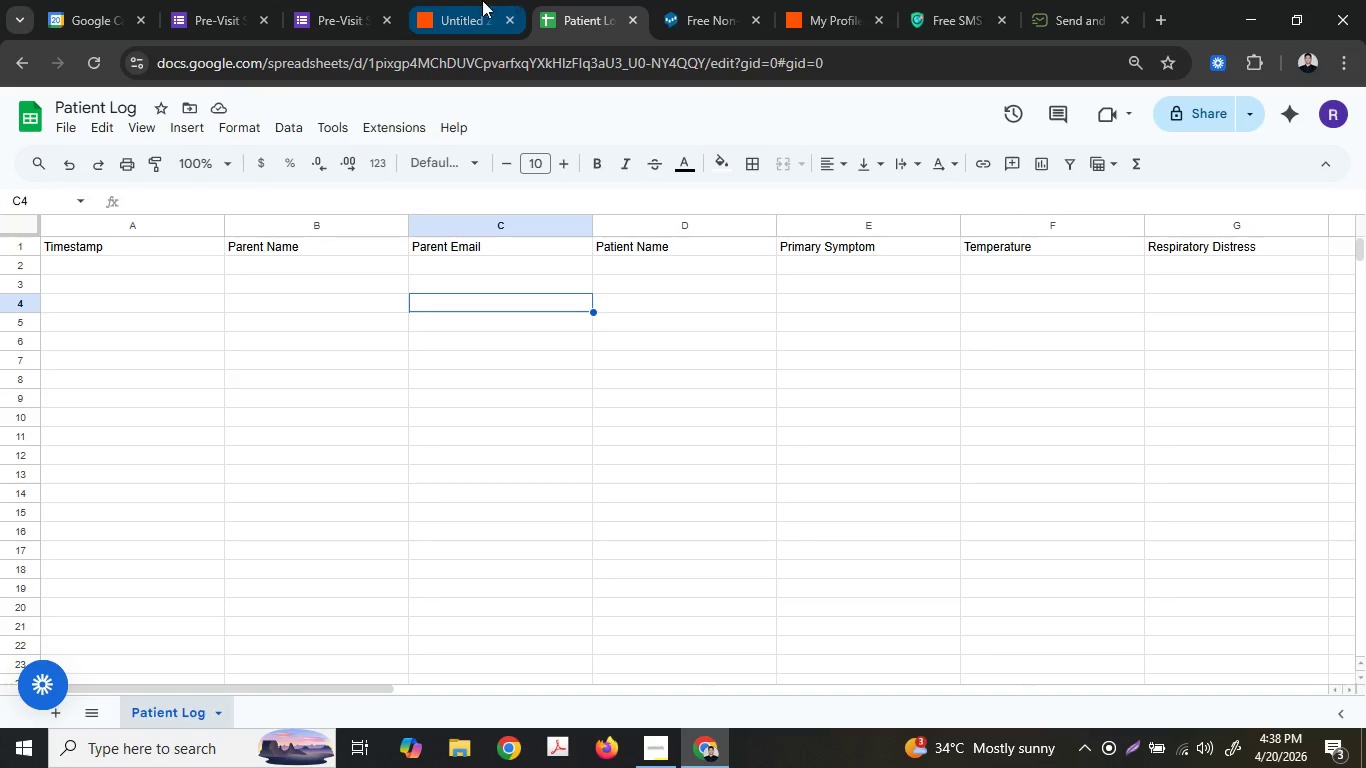 
left_click_drag(start_coordinate=[477, 0], to_coordinate=[242, 0])
 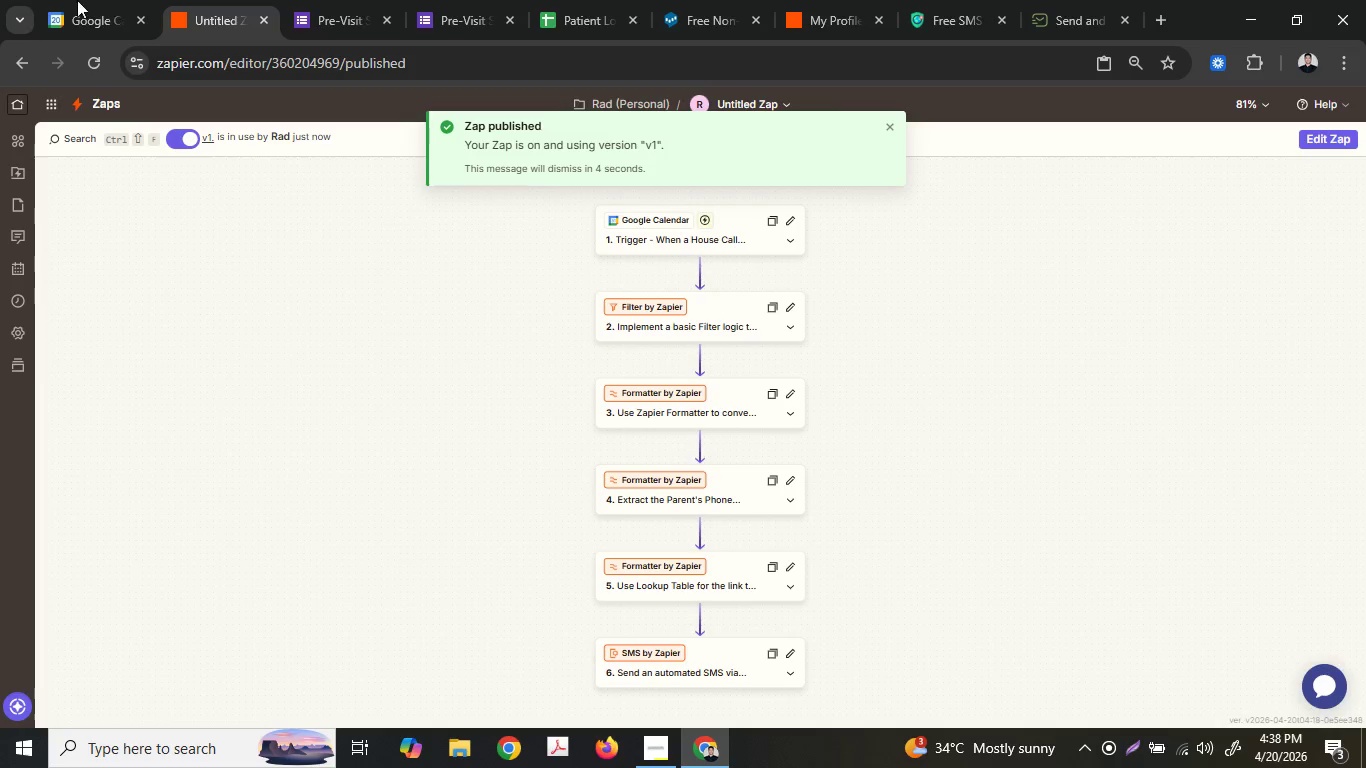 
left_click([58, 0])
 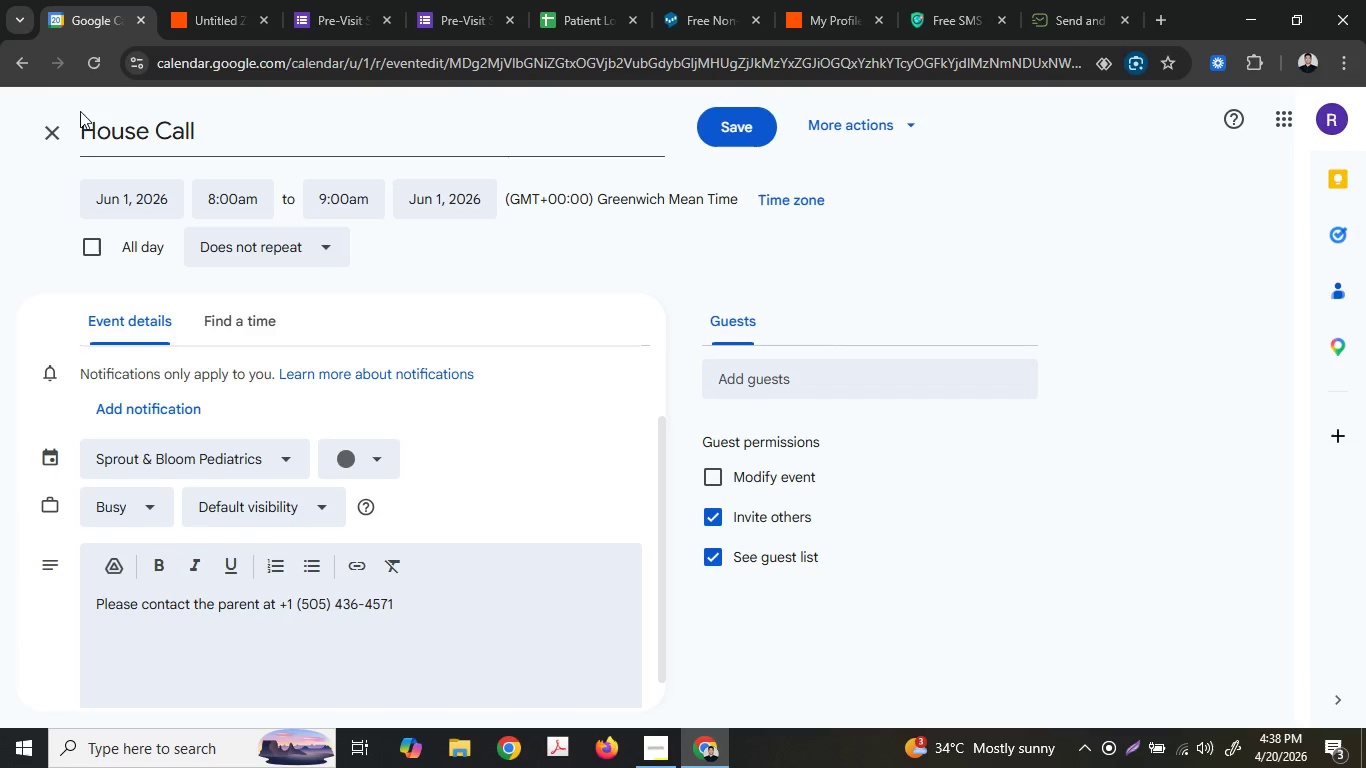 
left_click([59, 133])
 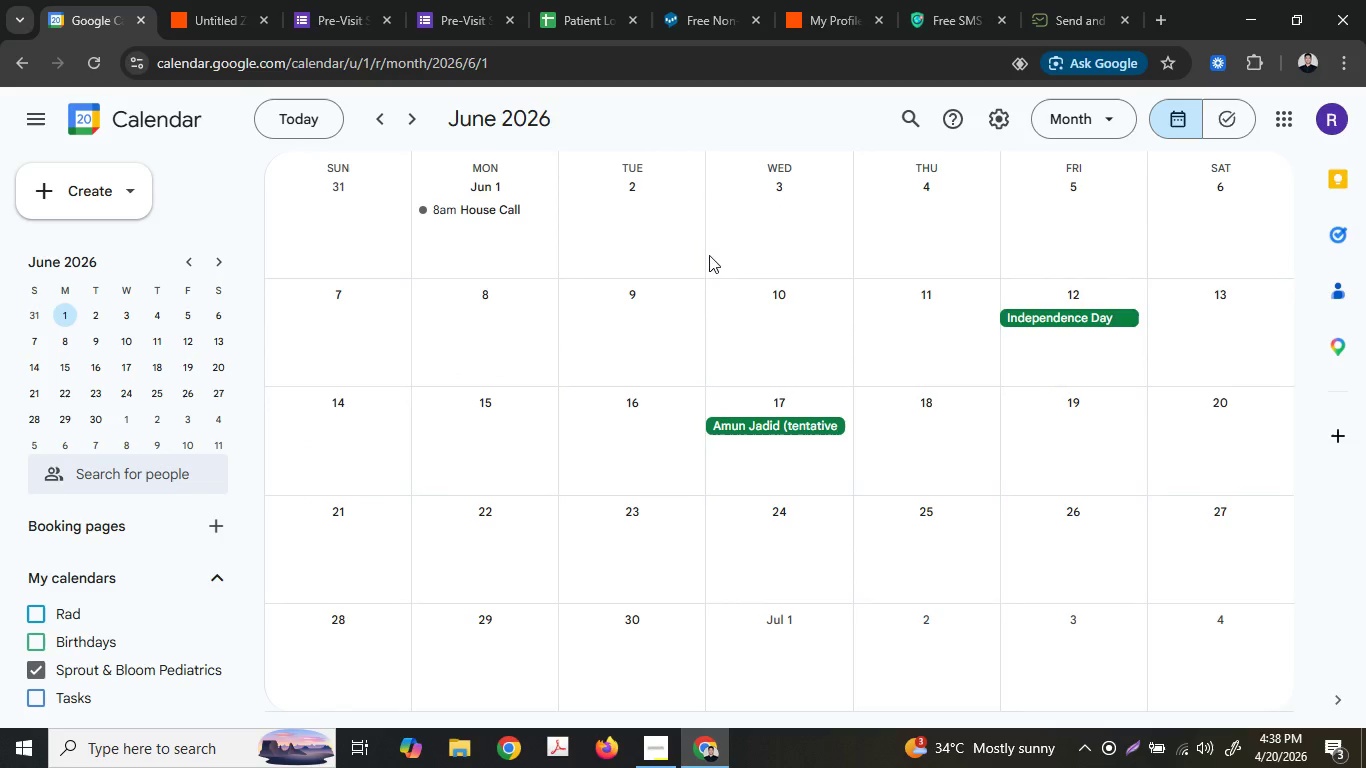 
left_click([595, 202])
 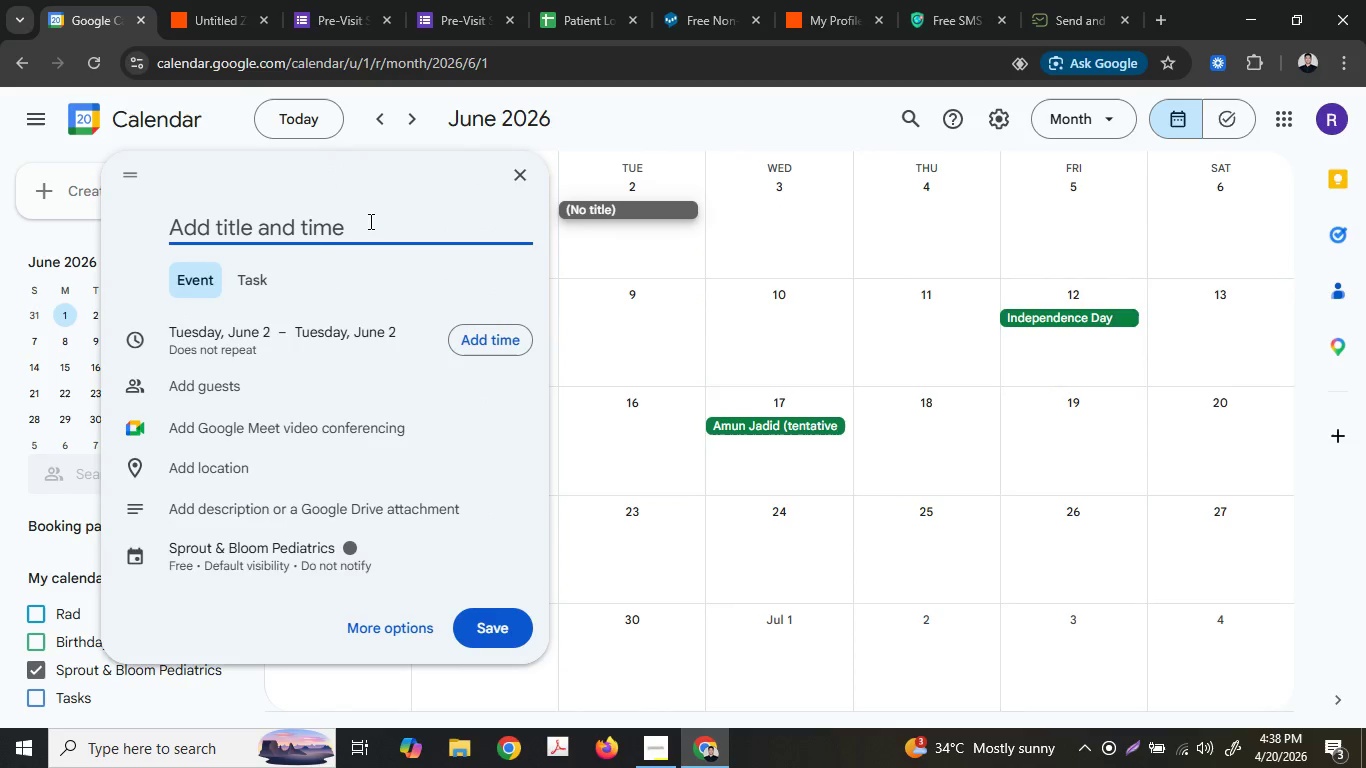 
type(House )
 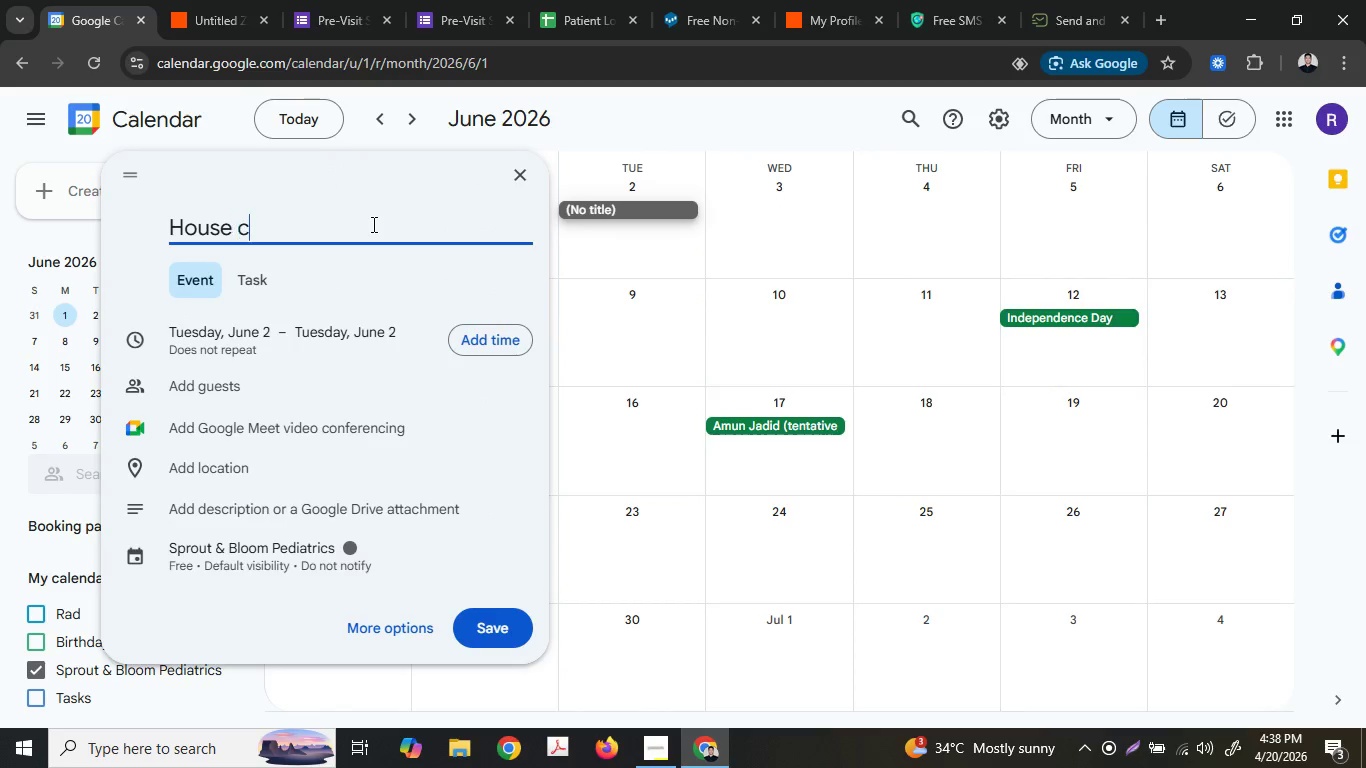 
type(ca)
key(Backspace)
key(Backspace)
type(Call)
 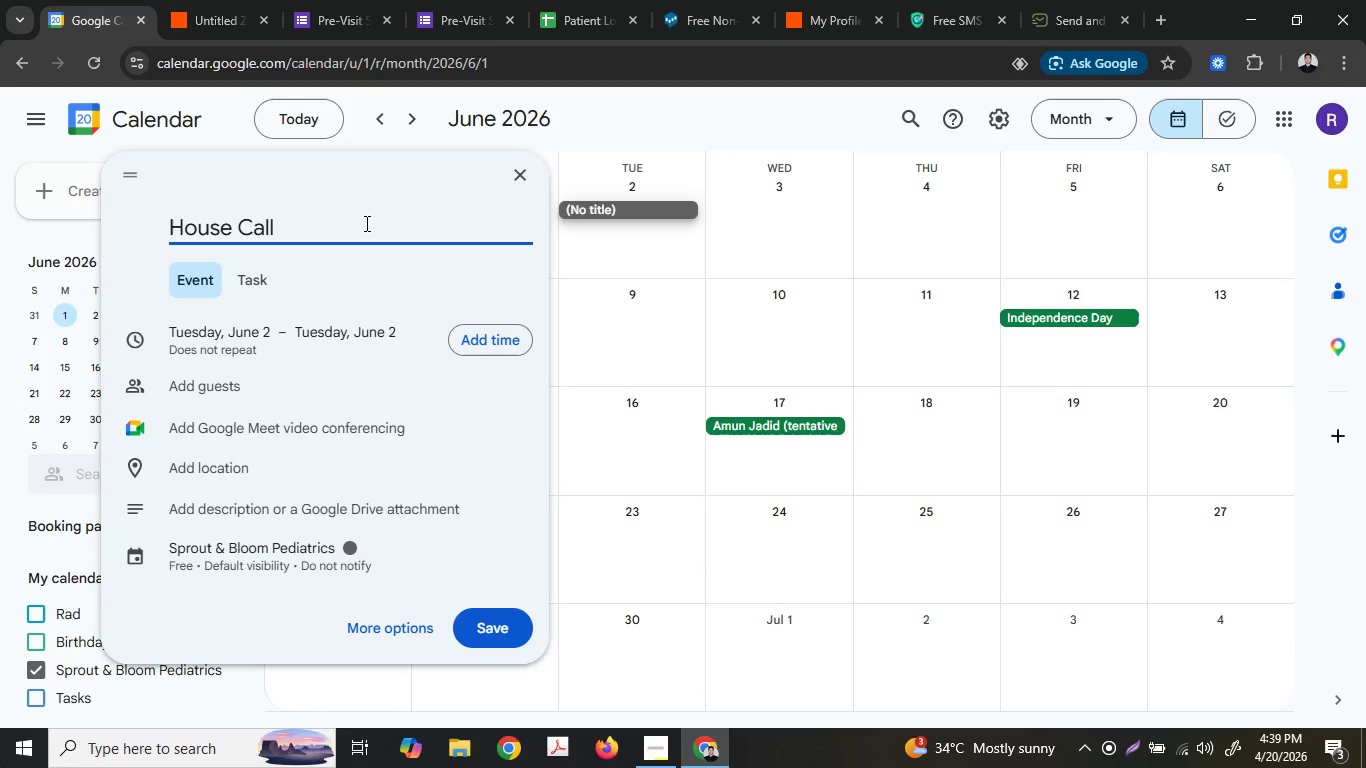 
left_click([690, 0])
 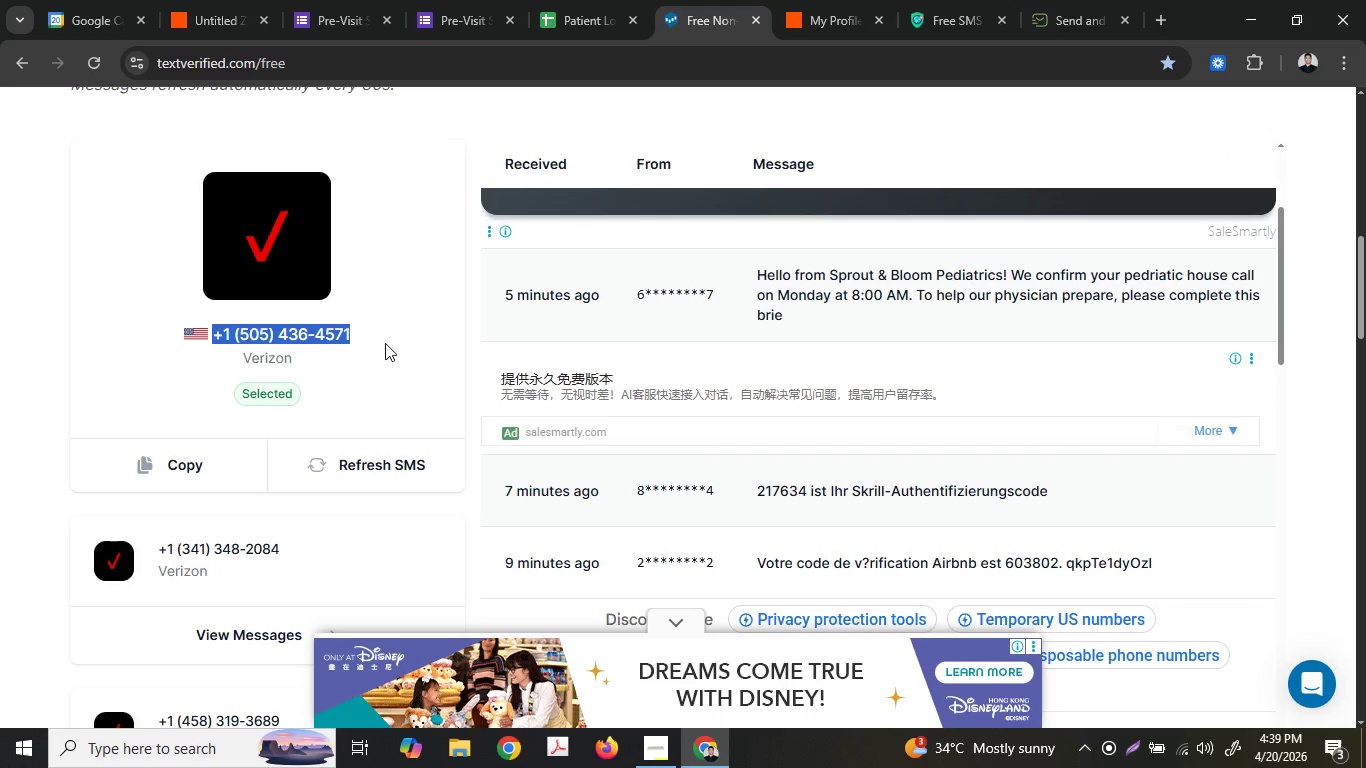 
key(Control+C)
 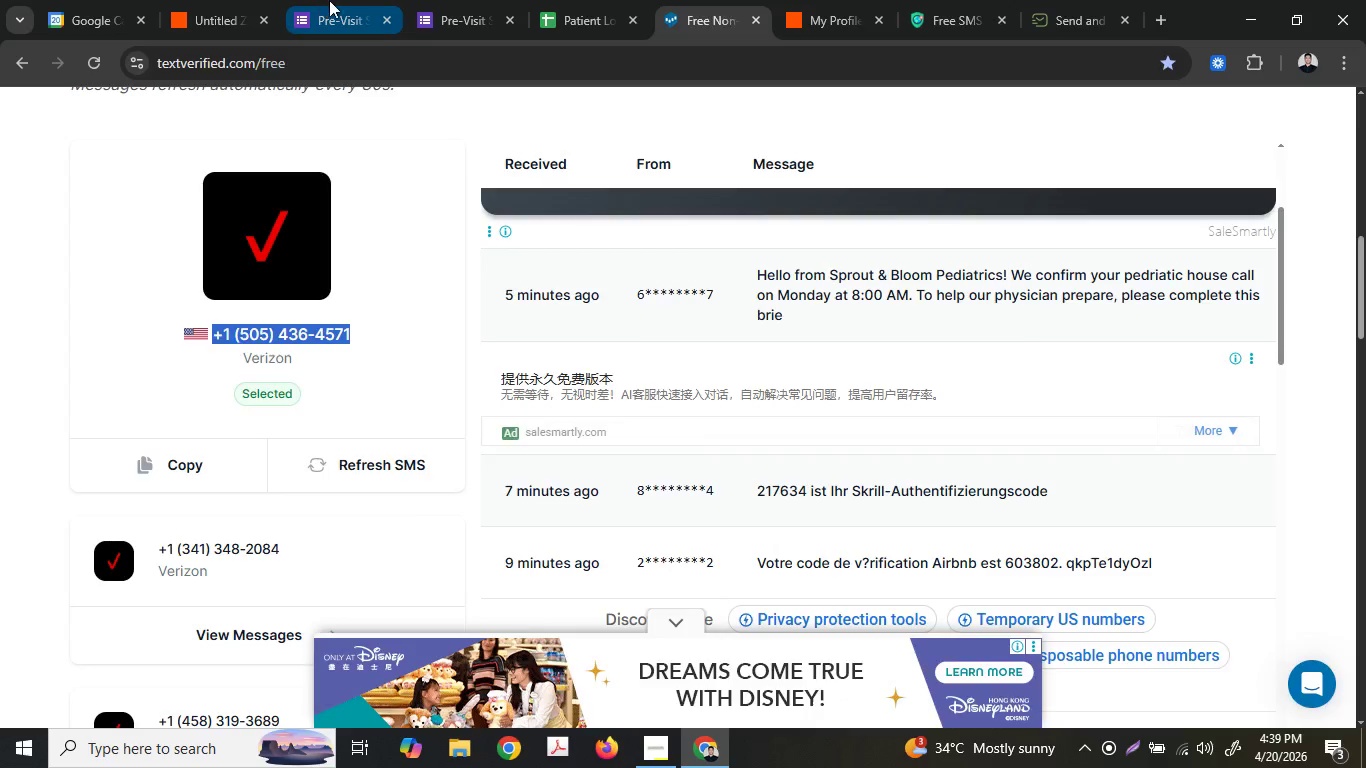 
left_click([331, 0])
 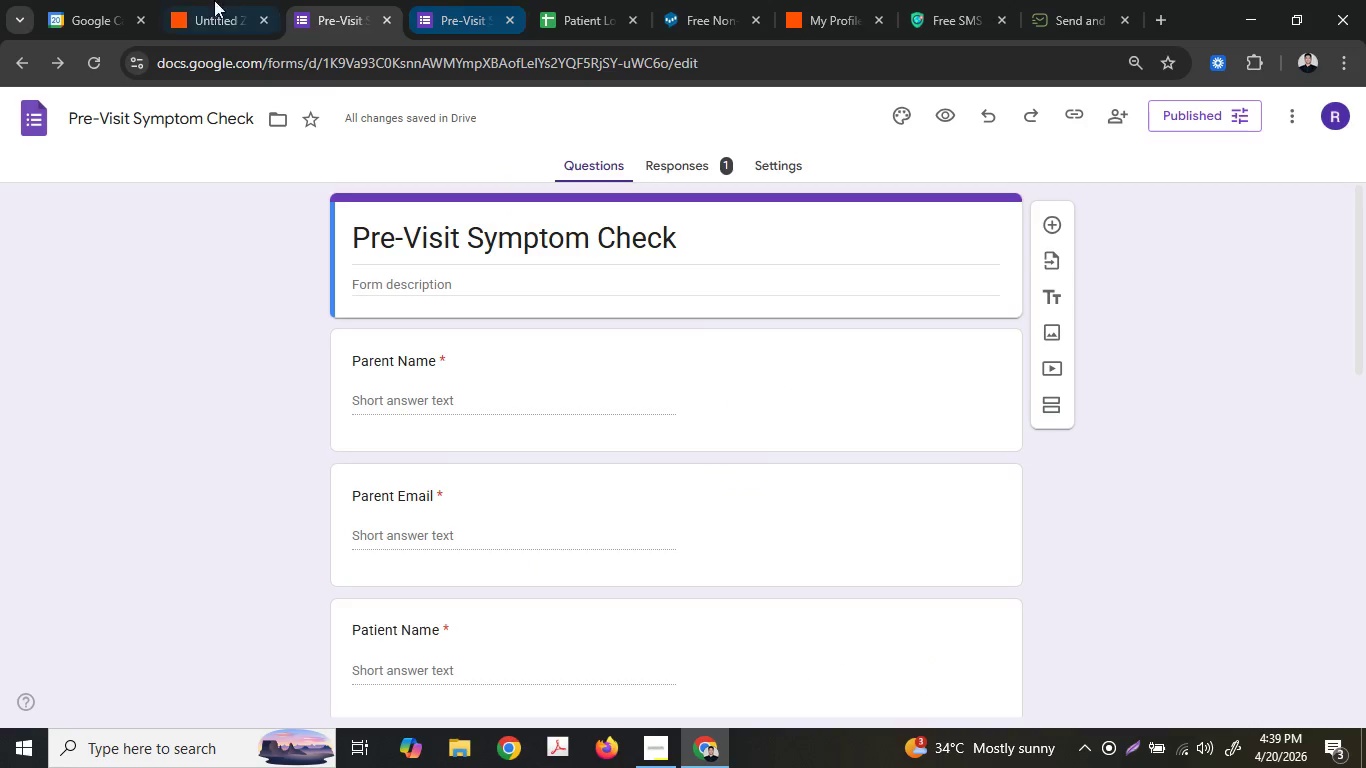 
left_click([99, 0])
 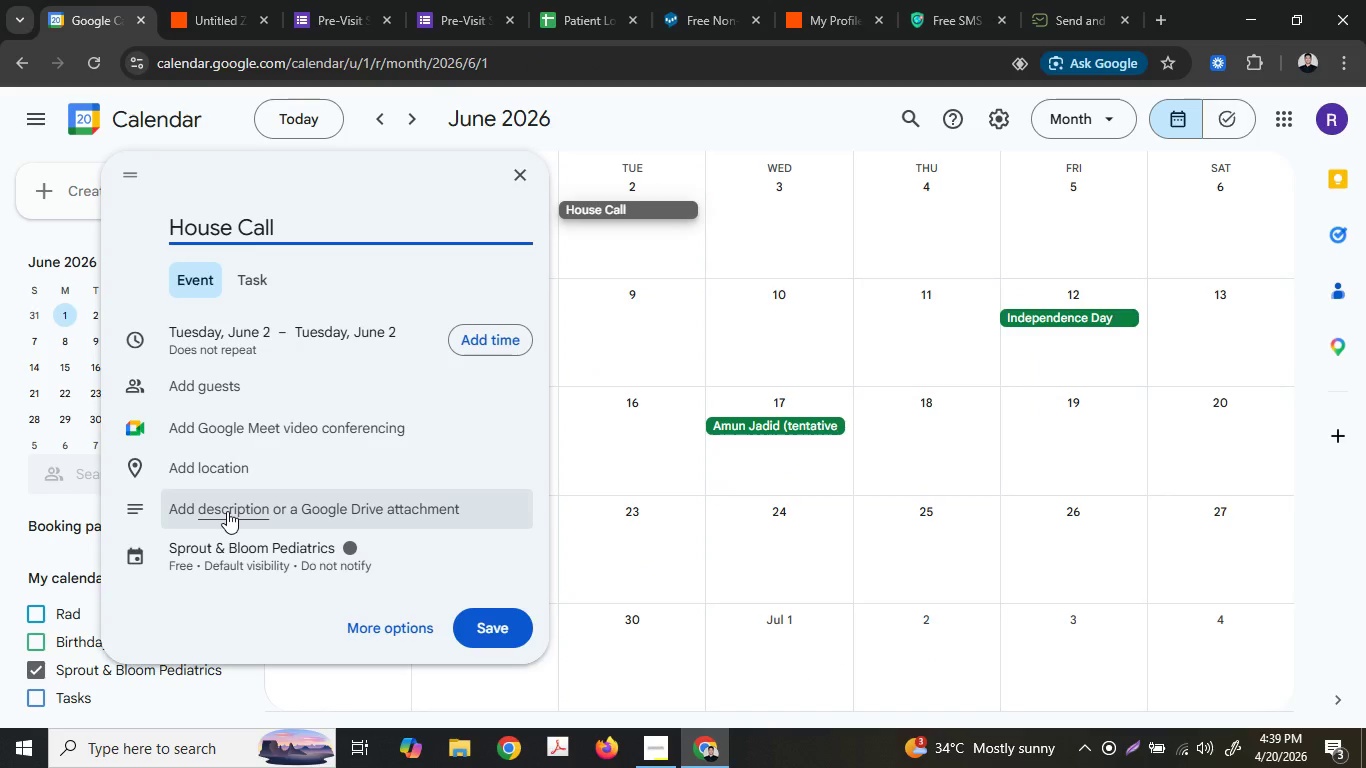 
left_click([285, 502])
 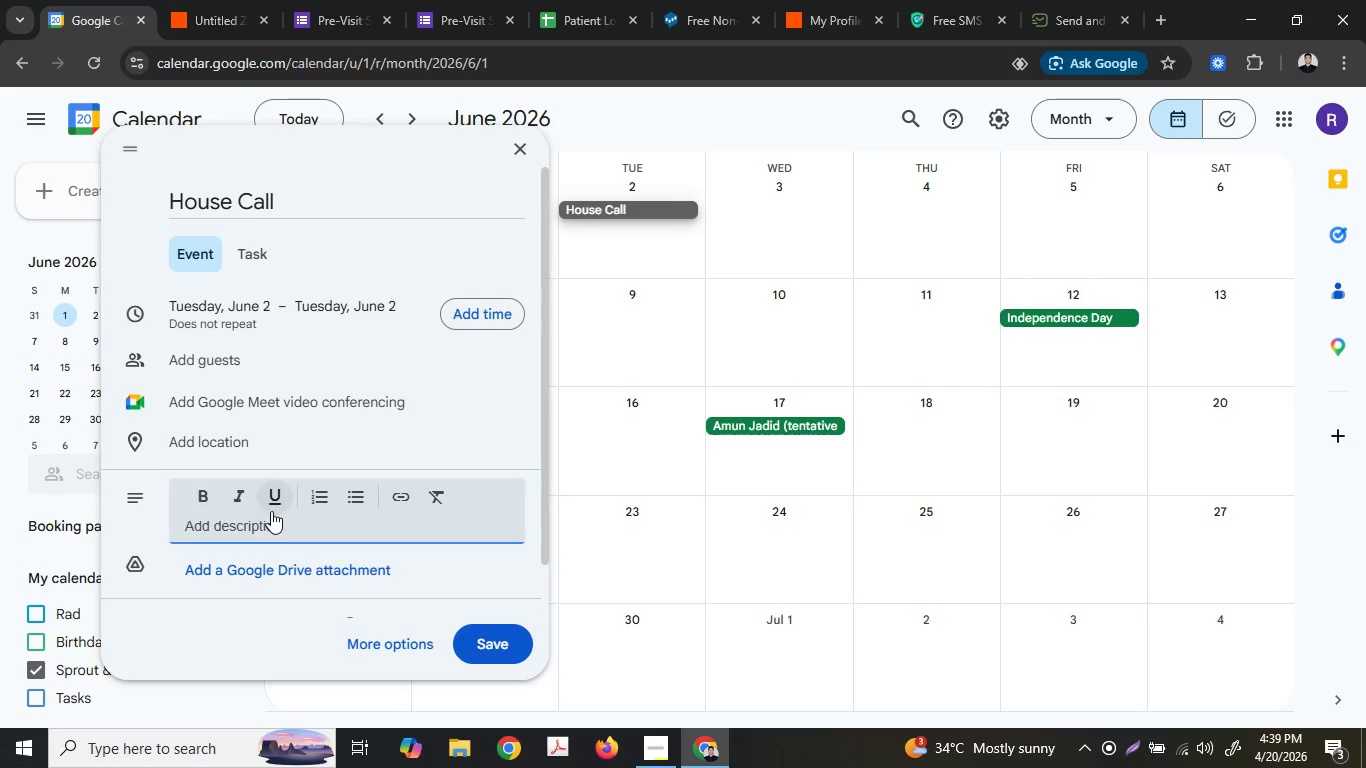 
type(Please con)
 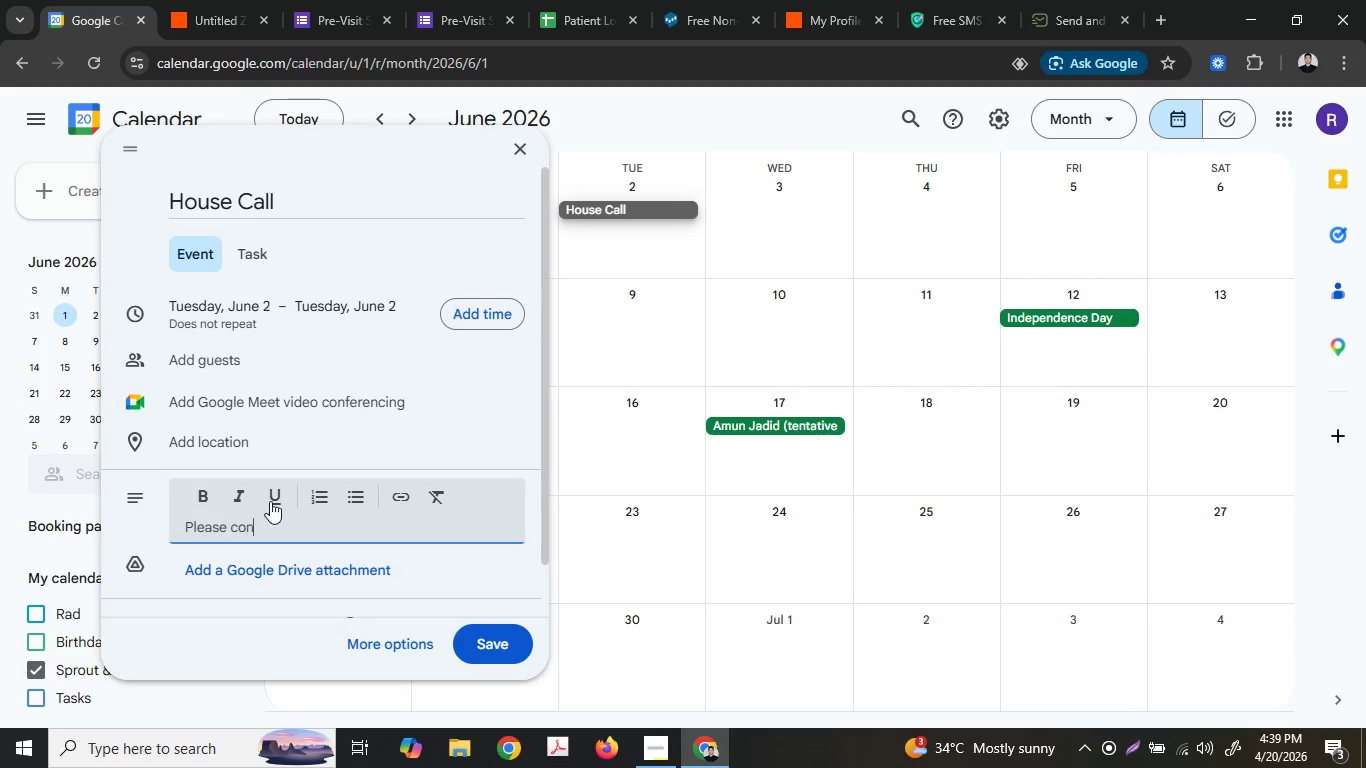 
type(tact the Parent at )
 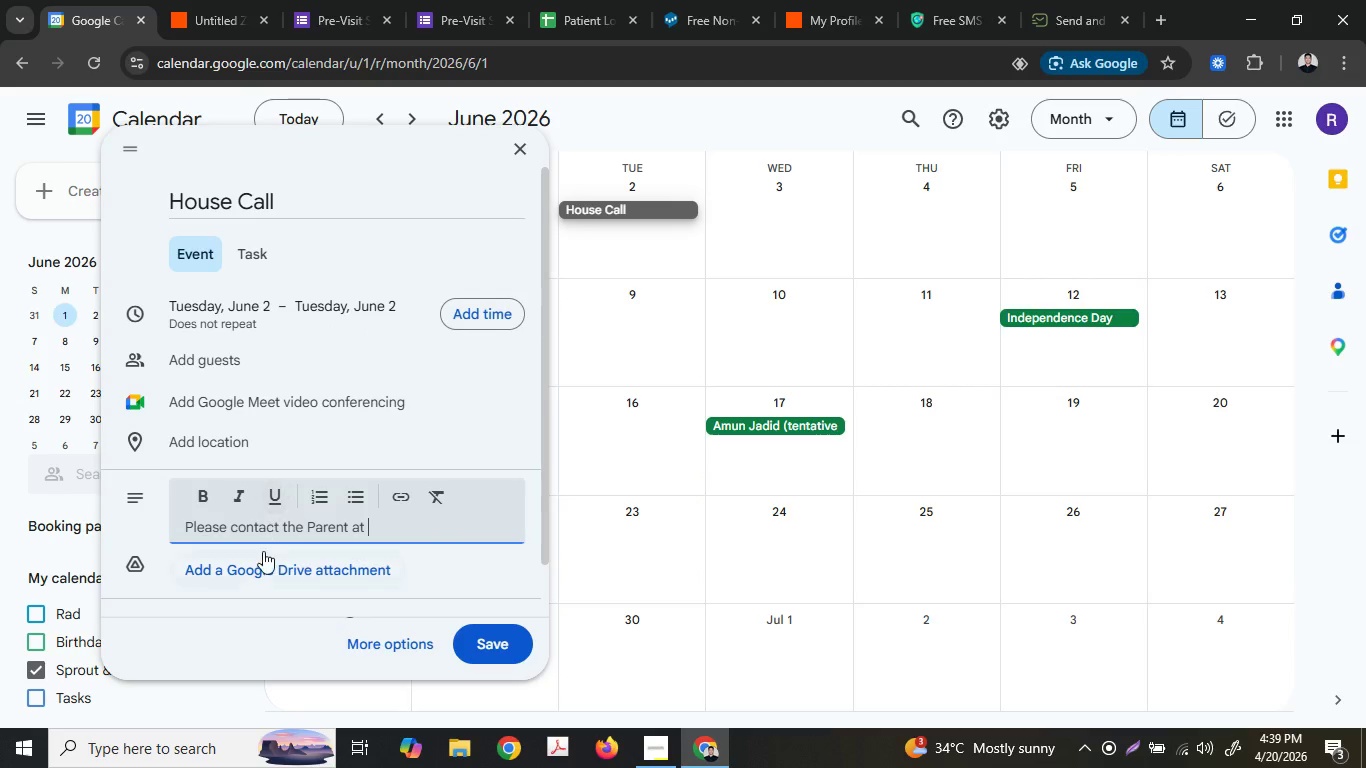 
key(Control+ControlLeft)
 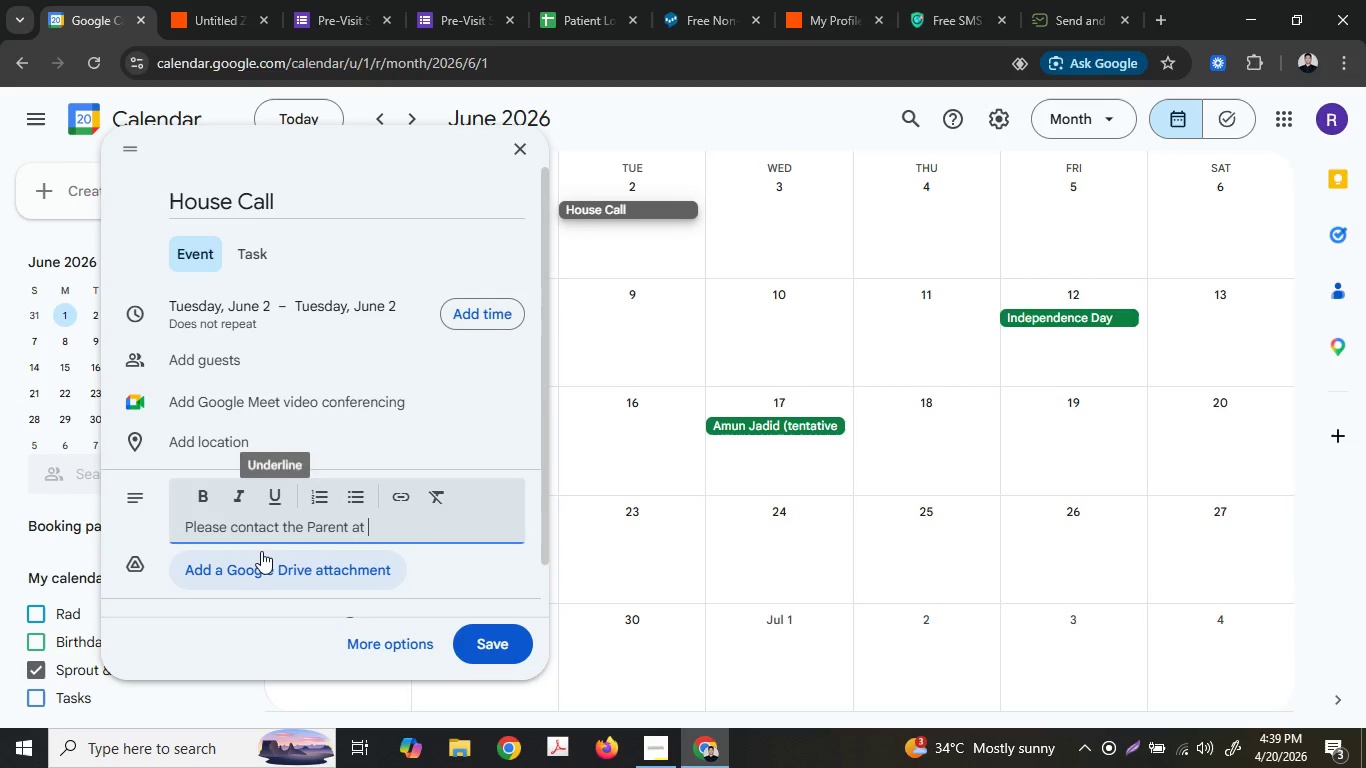 
key(Control+ControlLeft)
 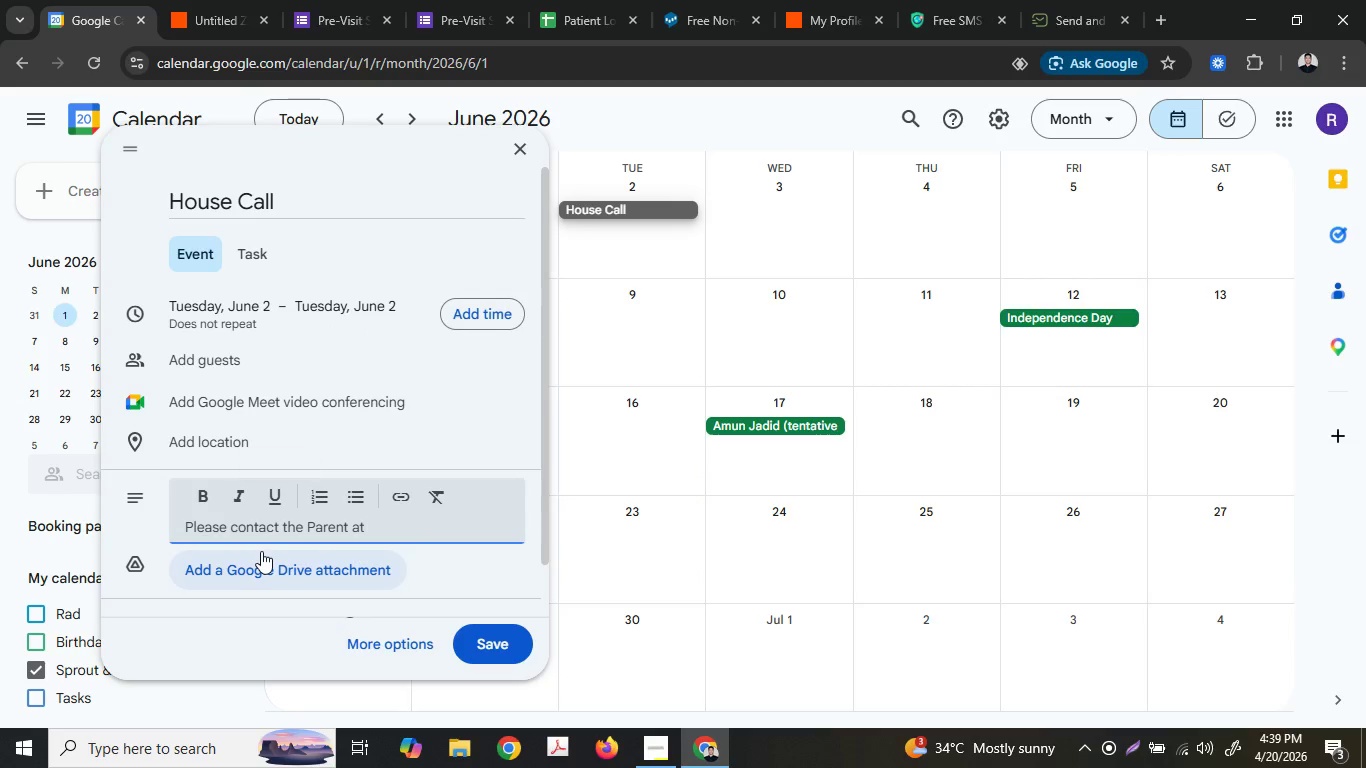 
key(Control+V)
 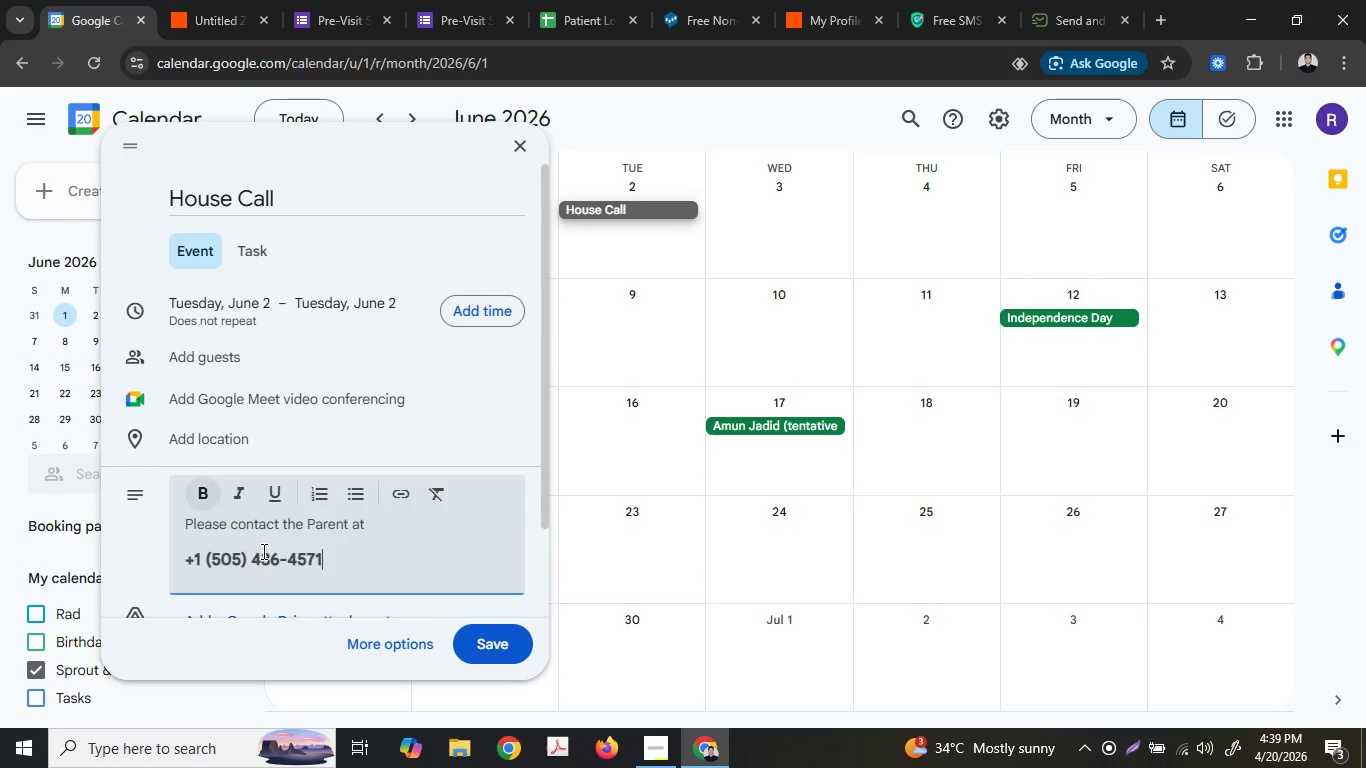 
key(Control+Shift+ShiftLeft)
 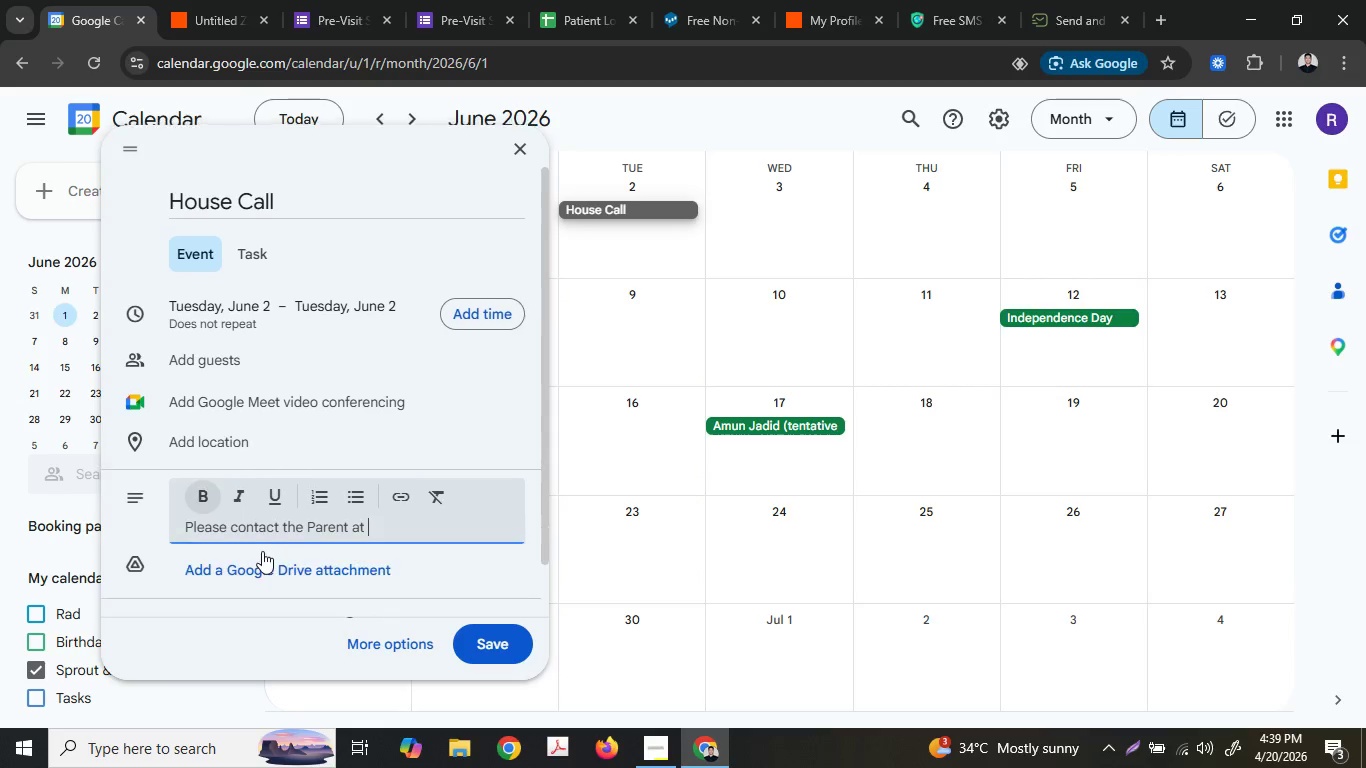 
key(Control+Z)
 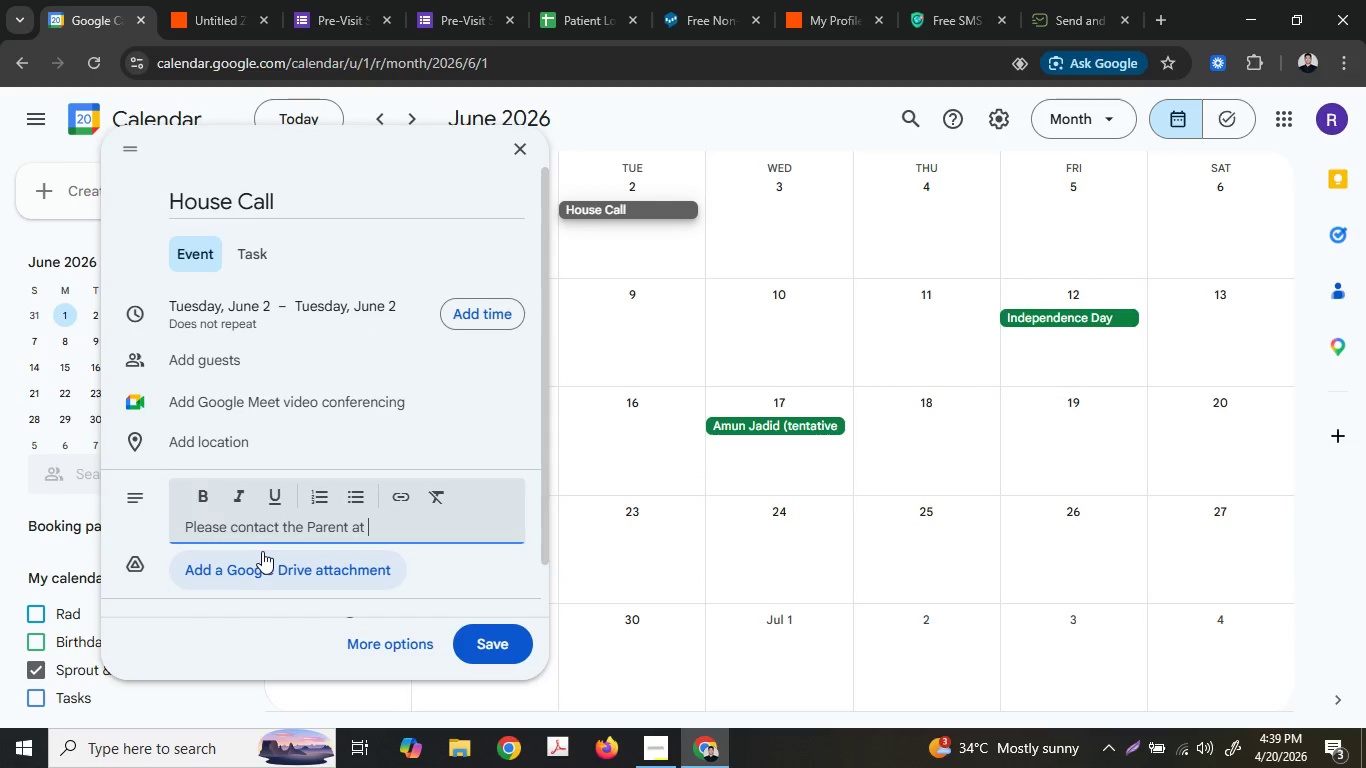 
key(Control+Shift+V)
 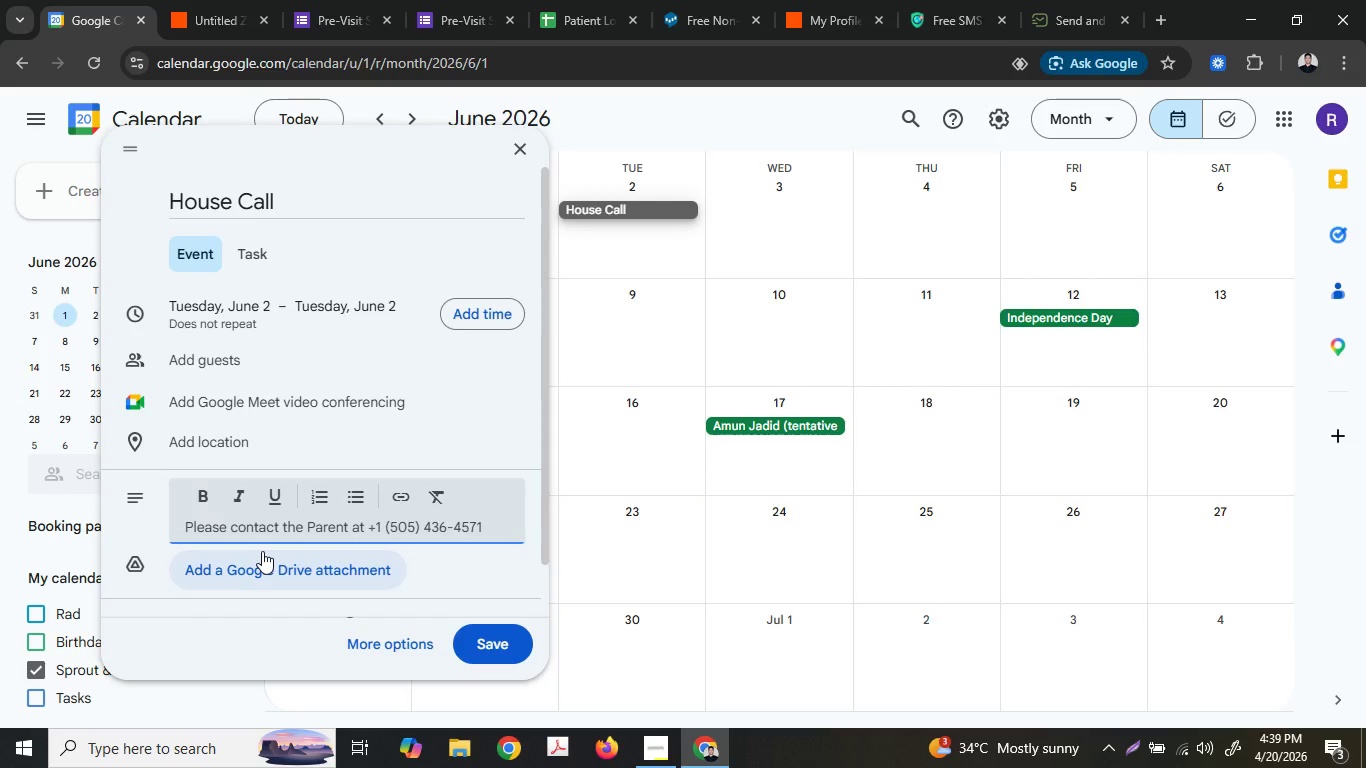 
key(Period)
 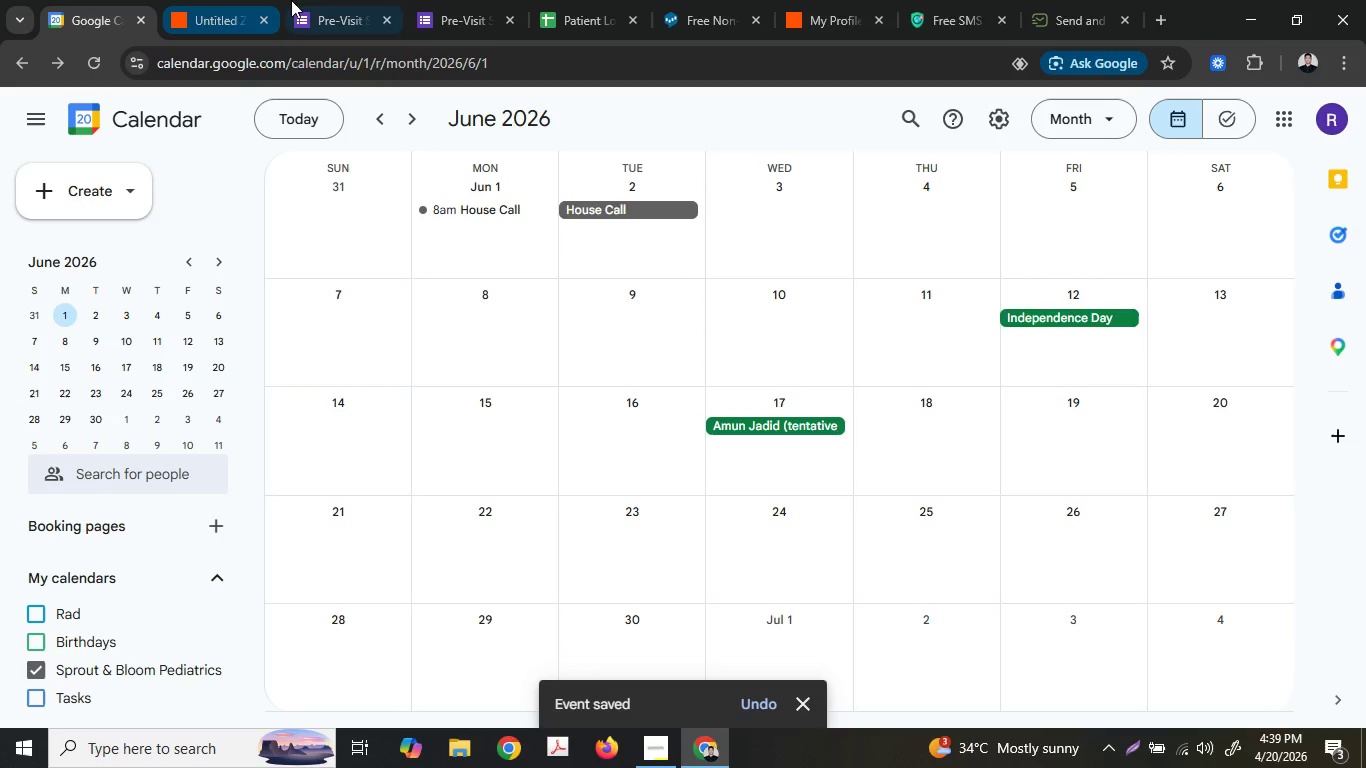 
wait(5.47)
 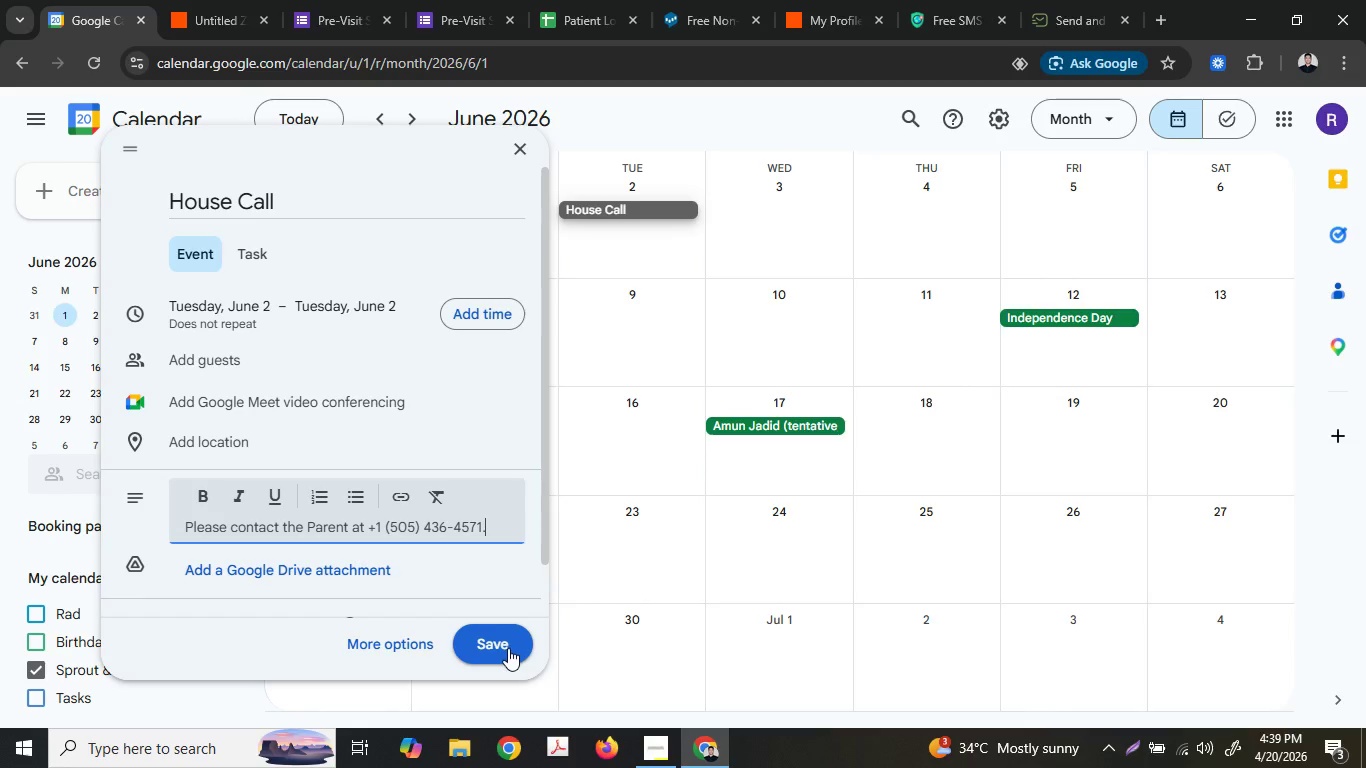 
left_click([194, 0])
 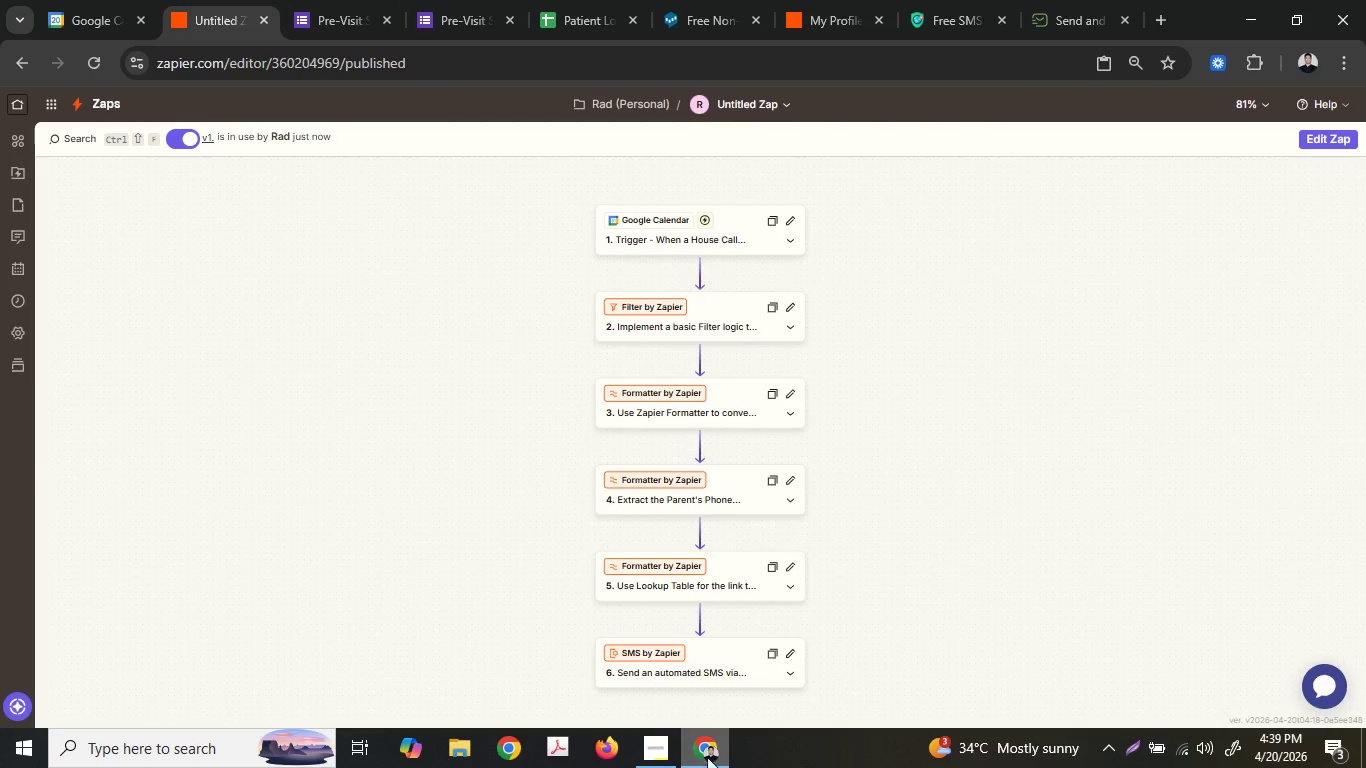 
left_click([659, 748])